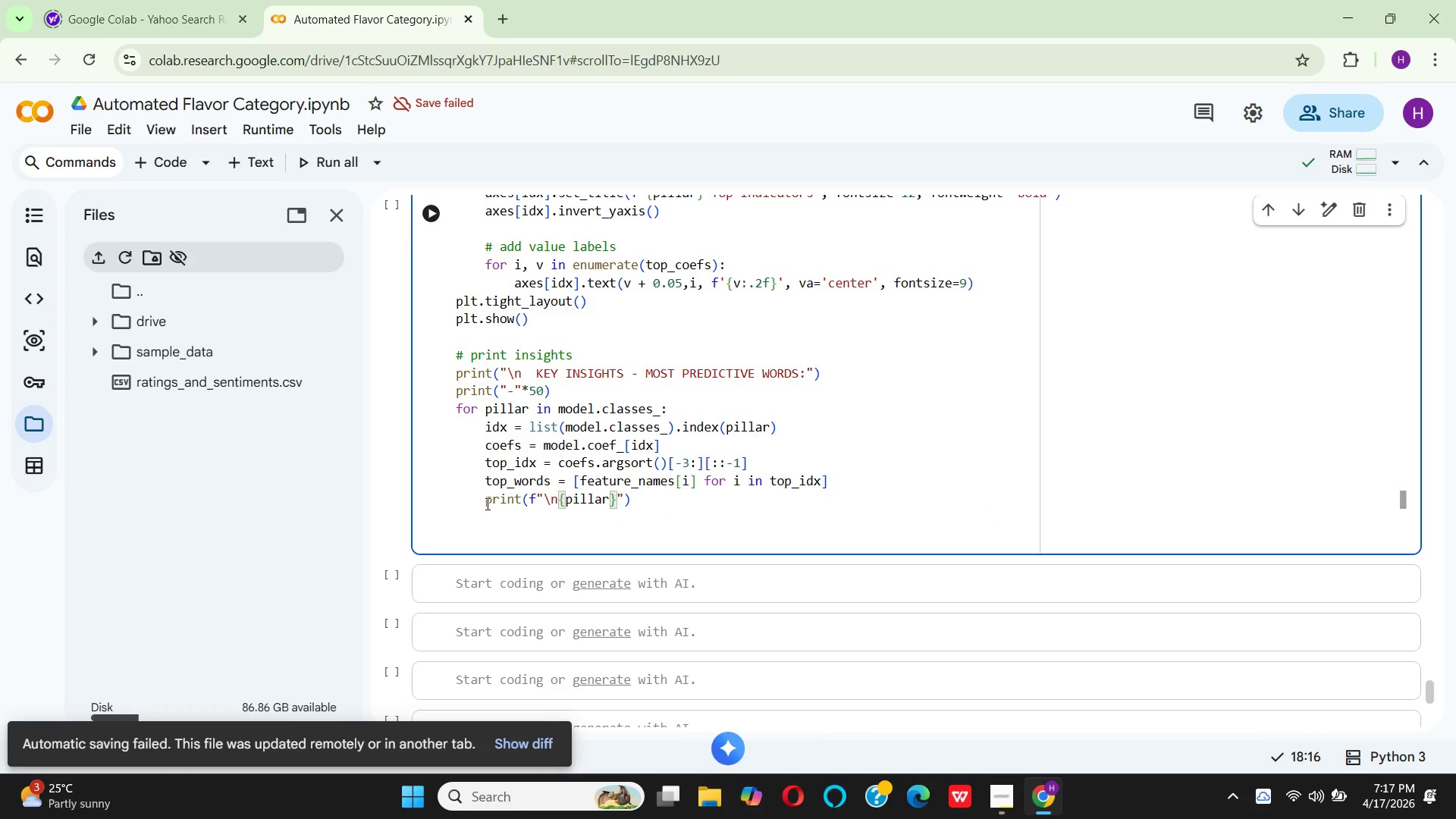 
key(Shift+Semicolon)
 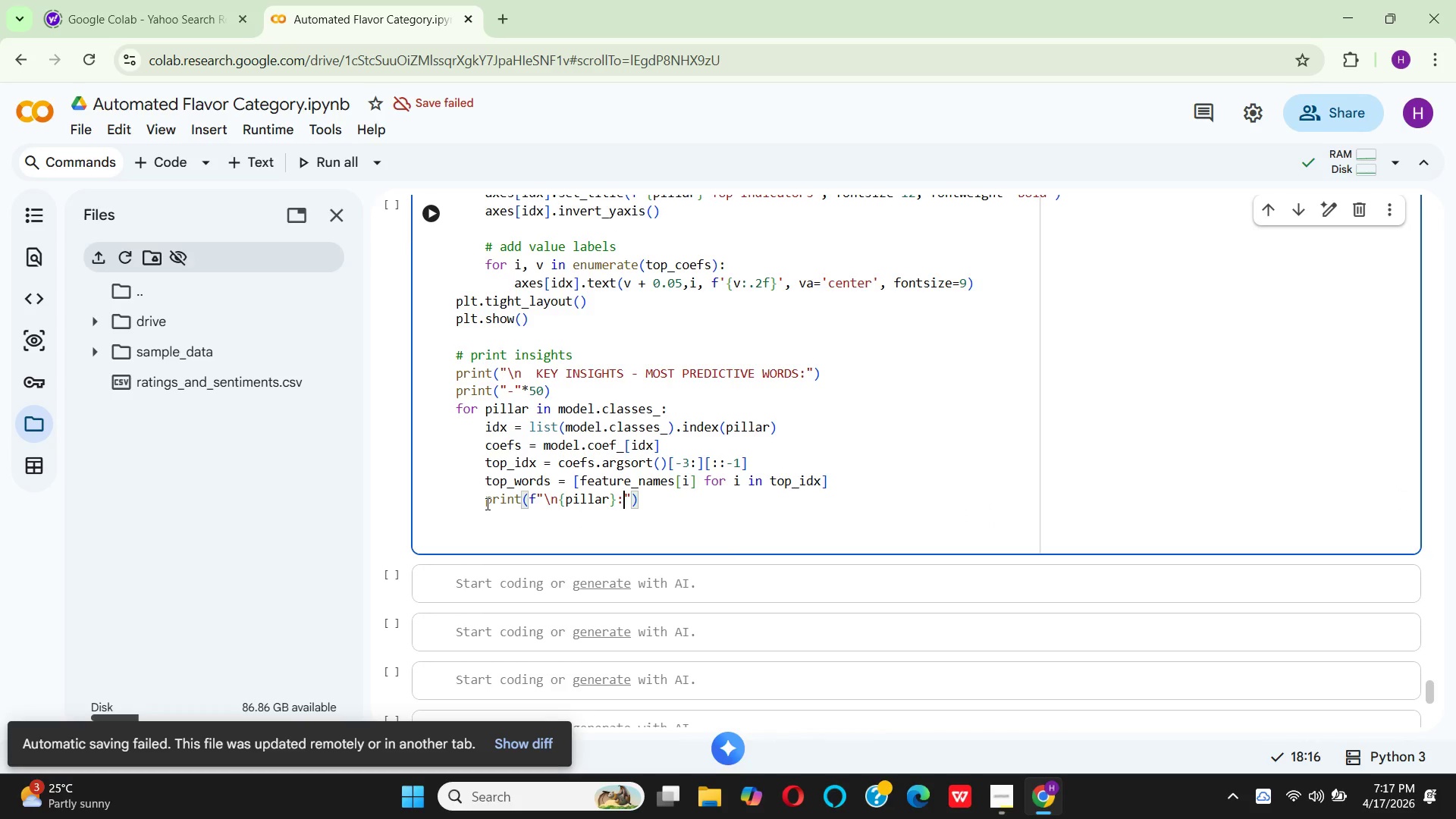 
key(ArrowRight)
 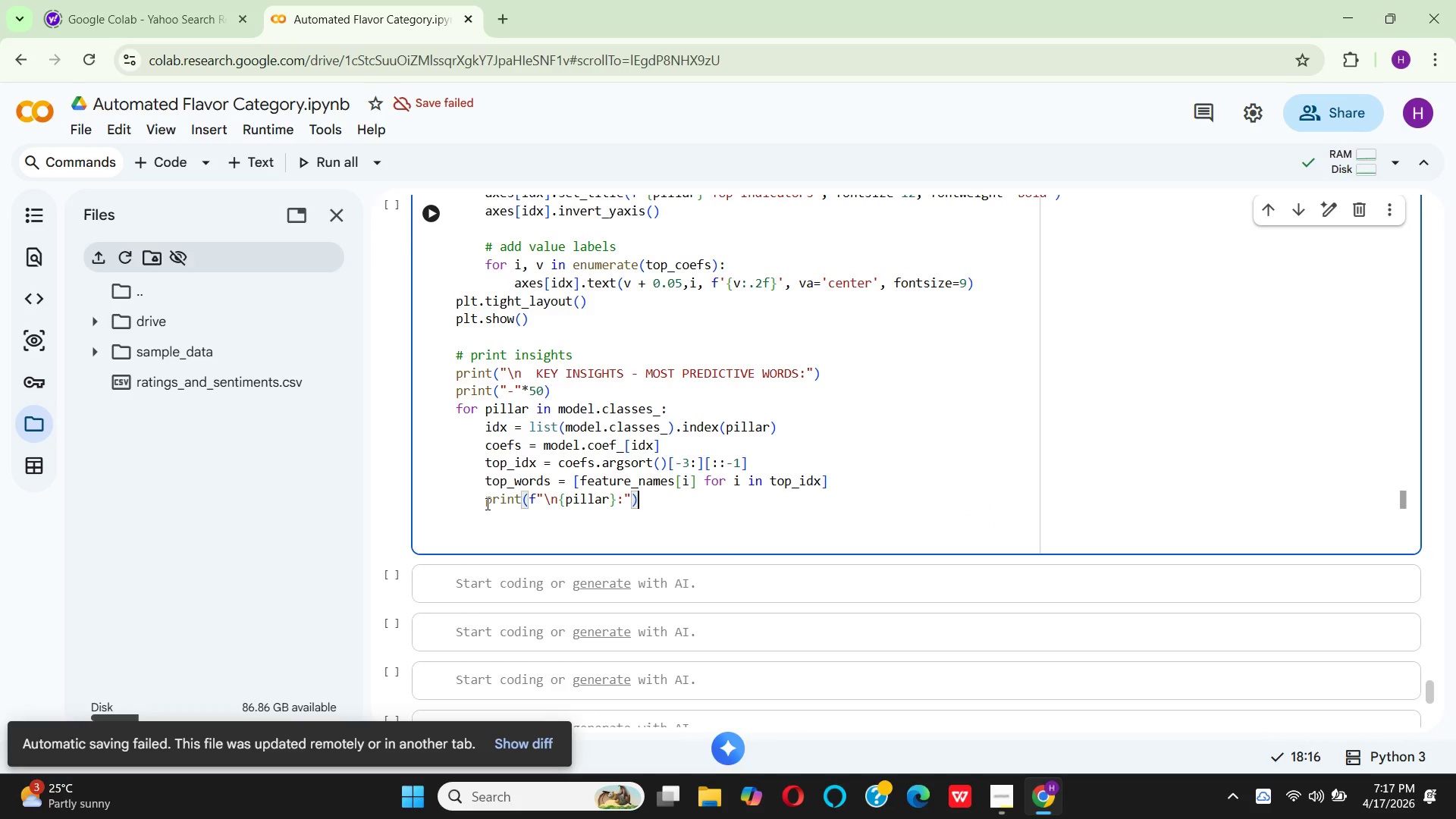 
key(ArrowRight)
 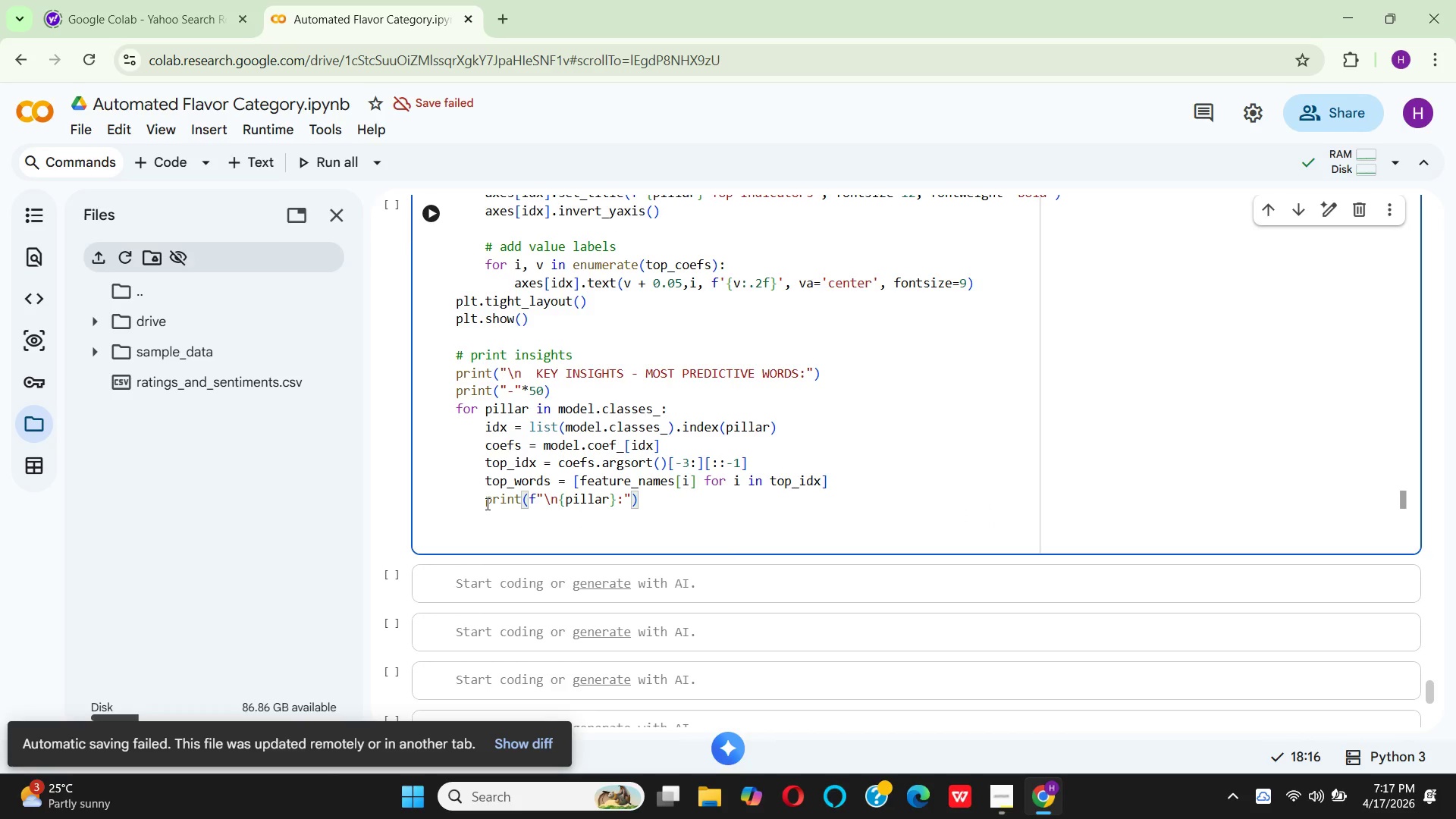 
key(Enter)
 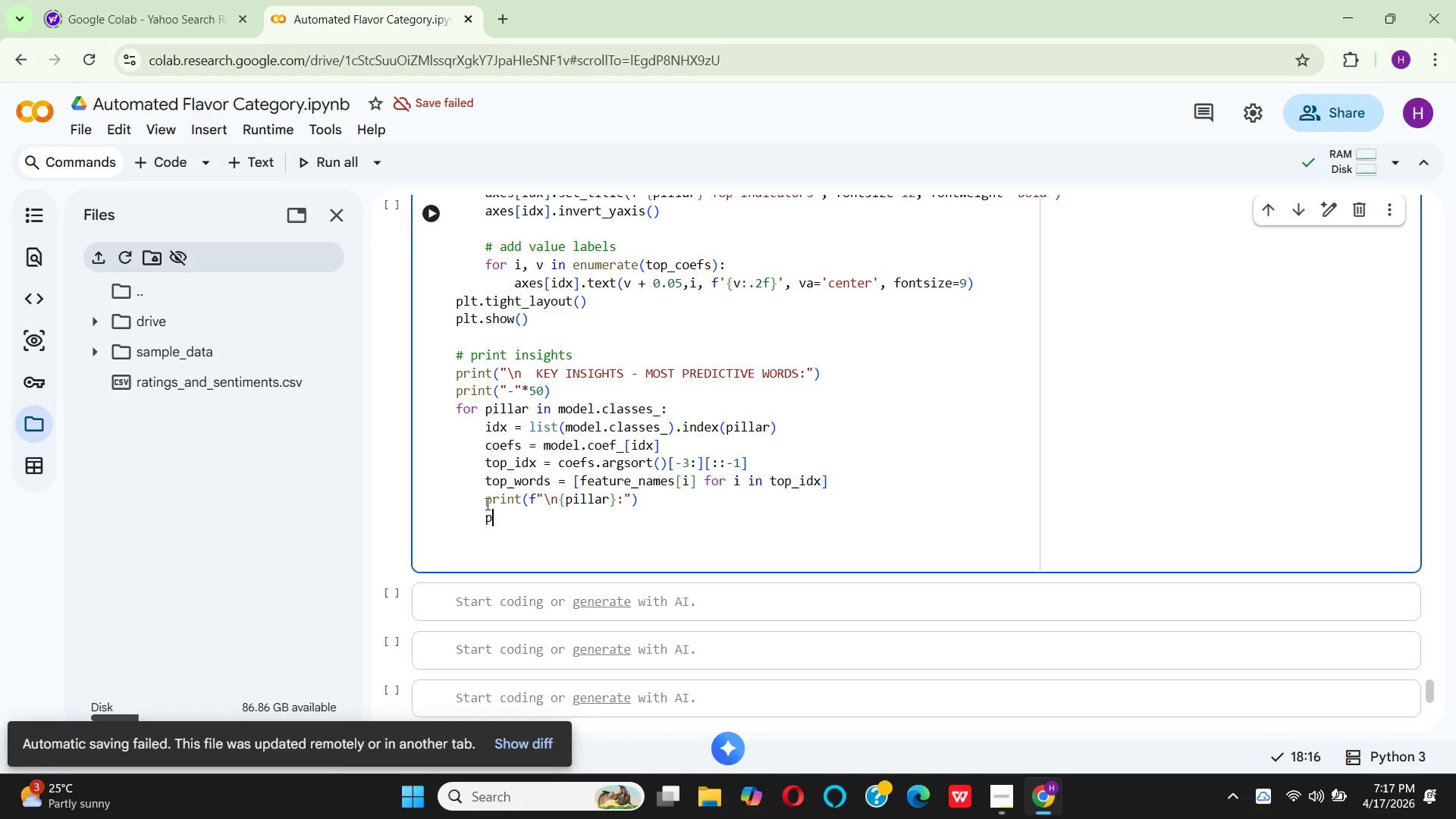 
type(prnt(f"  -> Strong indicators: {'.)
key(Backspace)
type(,)
 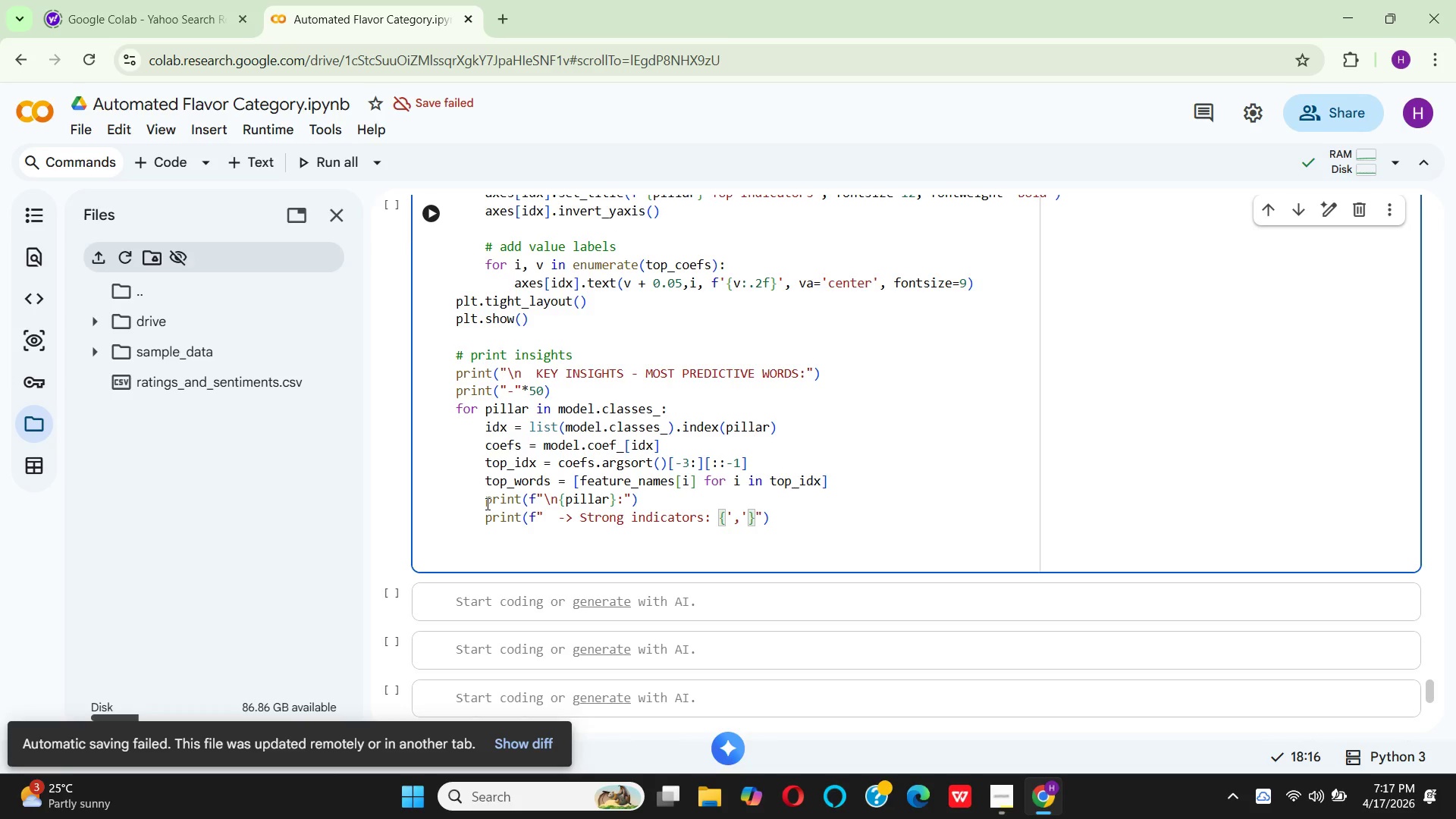 
key(ArrowRight)
 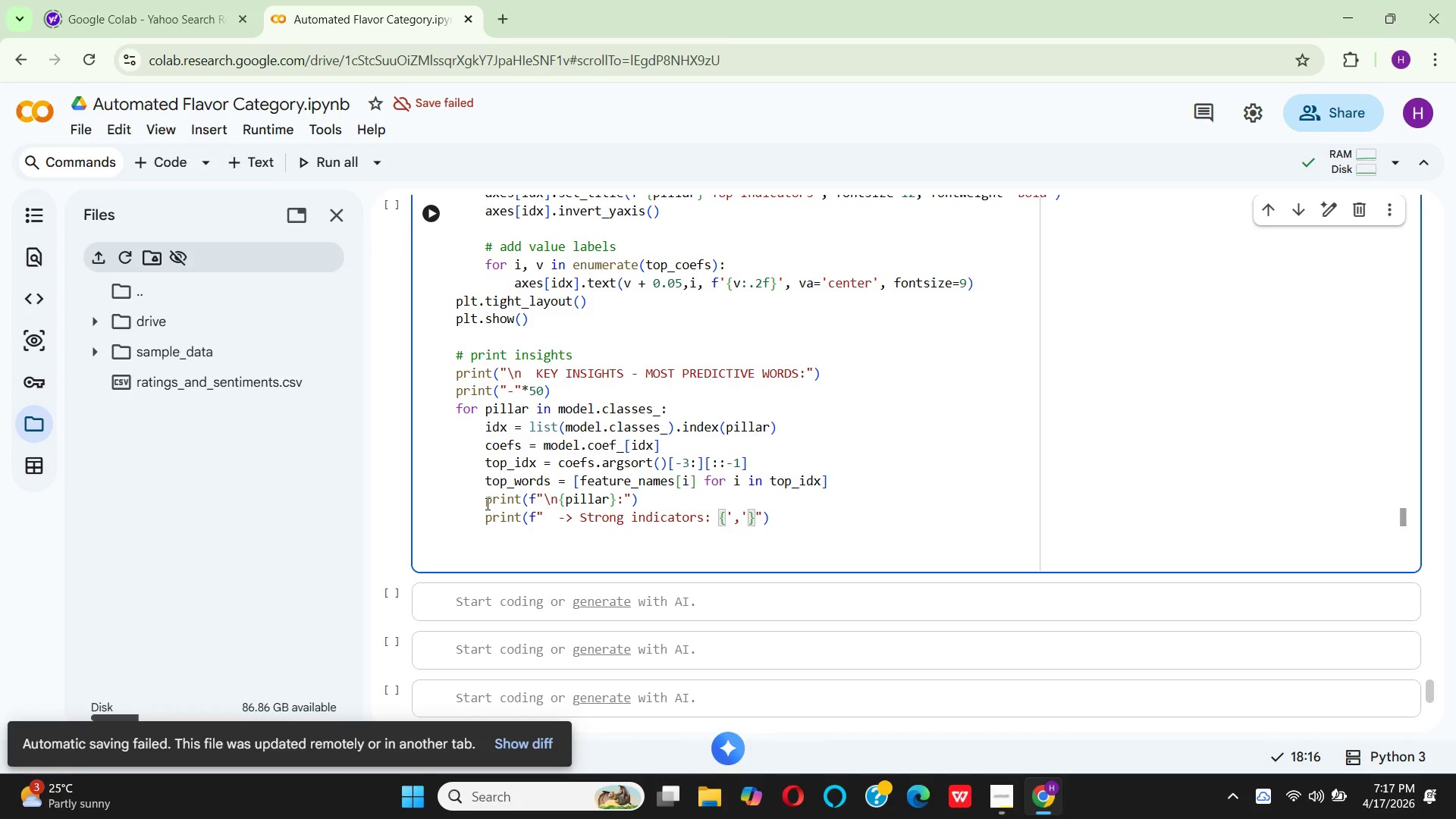 
type(.join)
 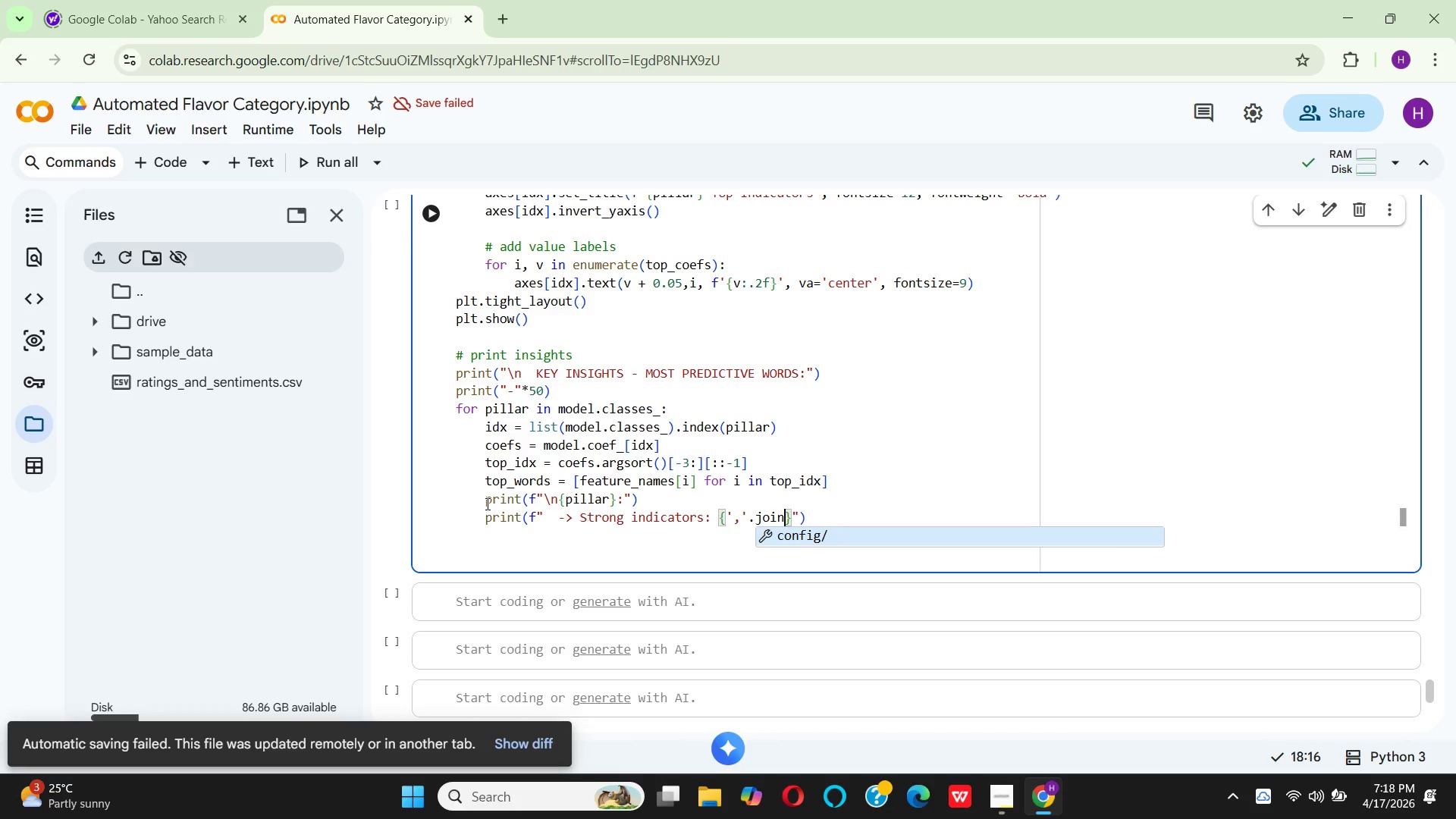 
wait(8.55)
 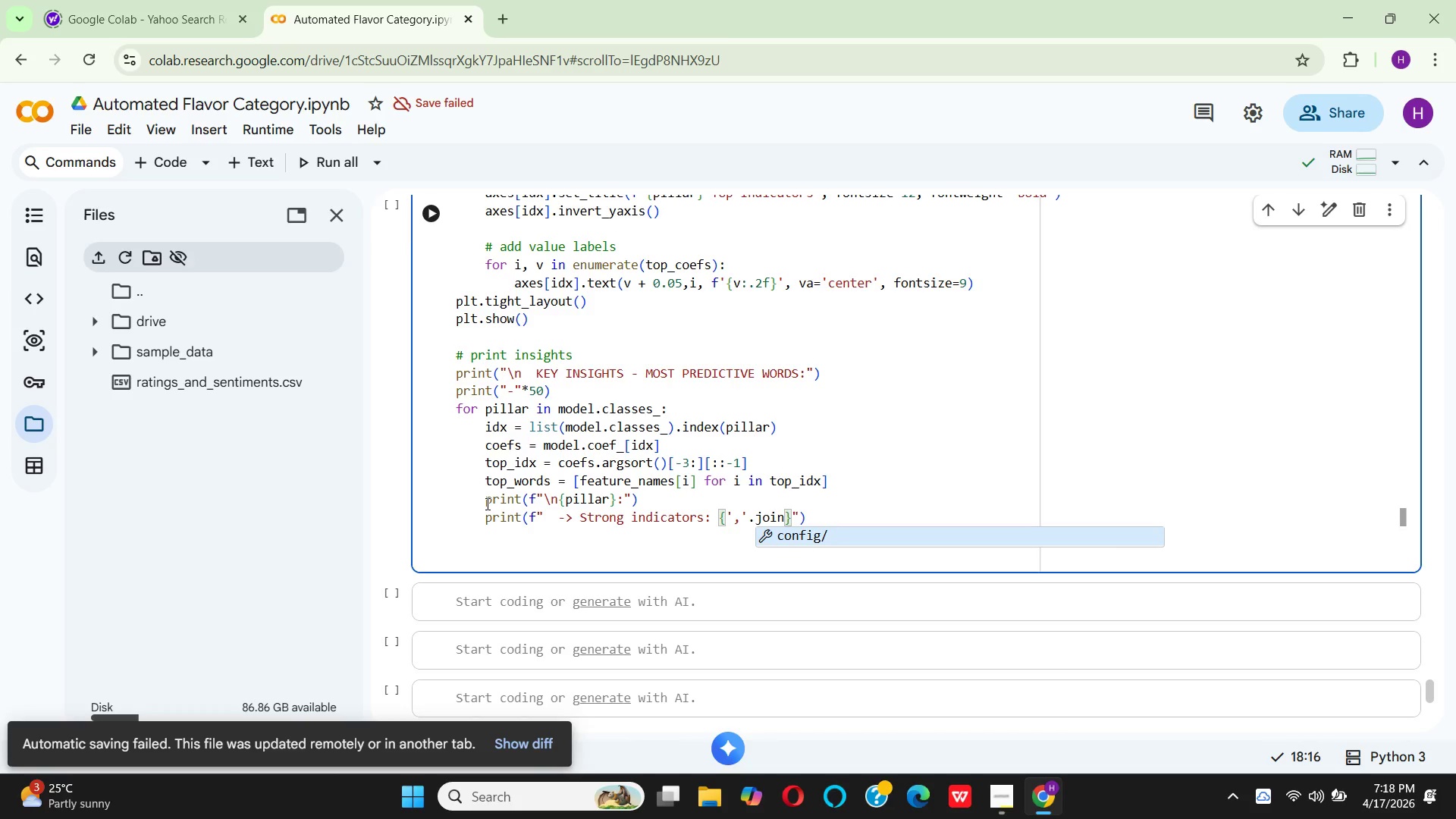 
type((top)
 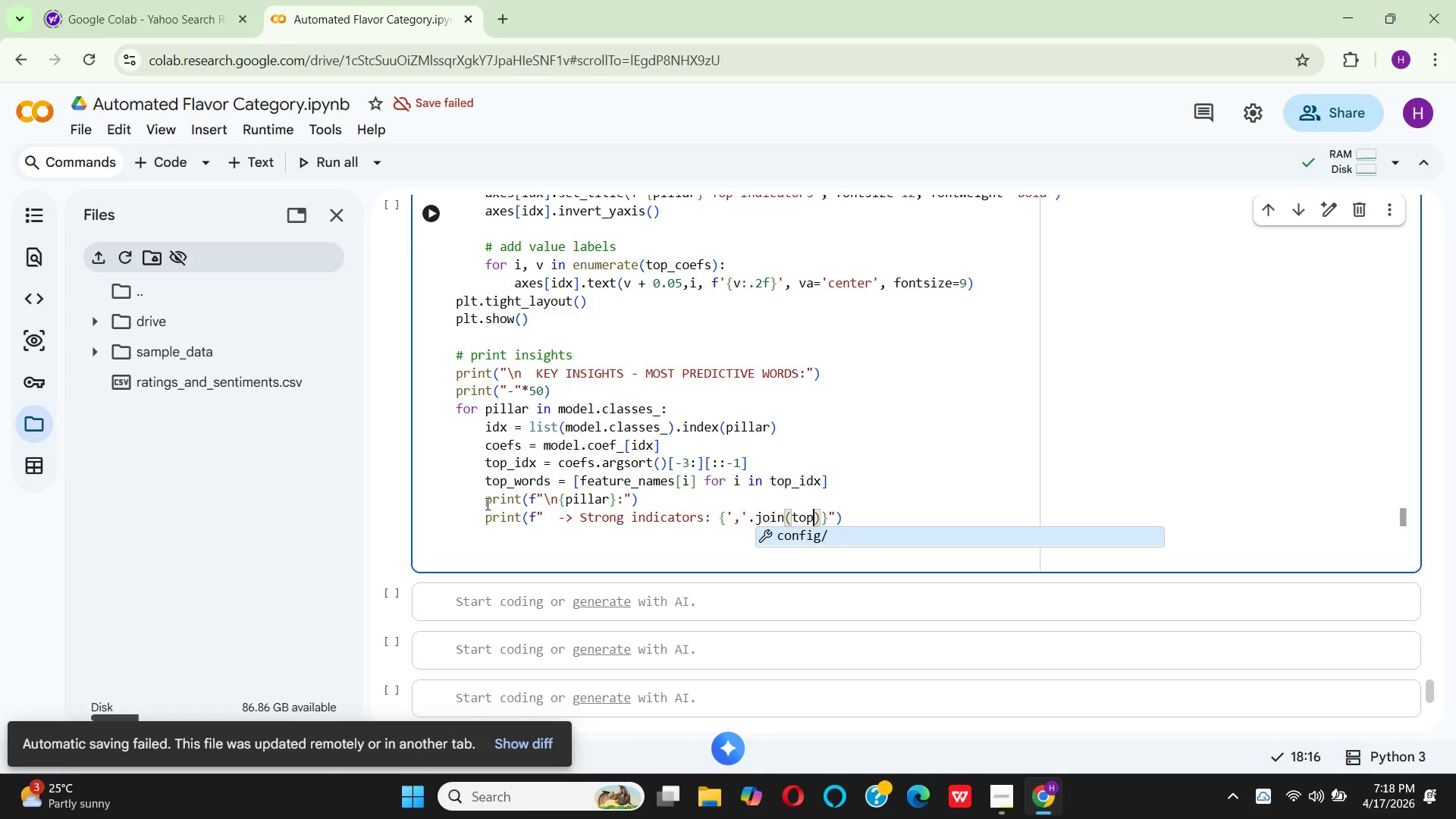 
type(_words)
 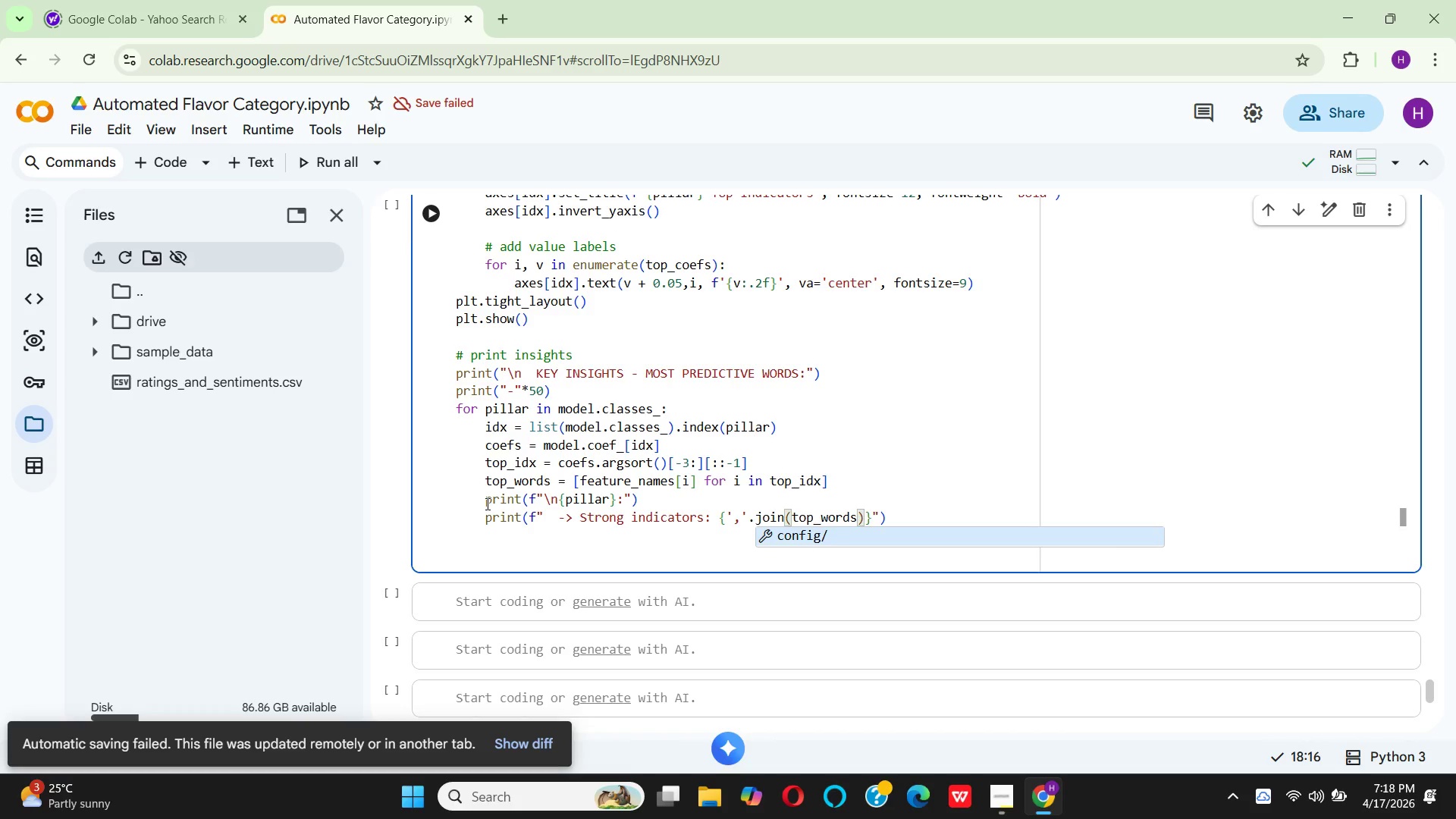 
key(ArrowRight)
 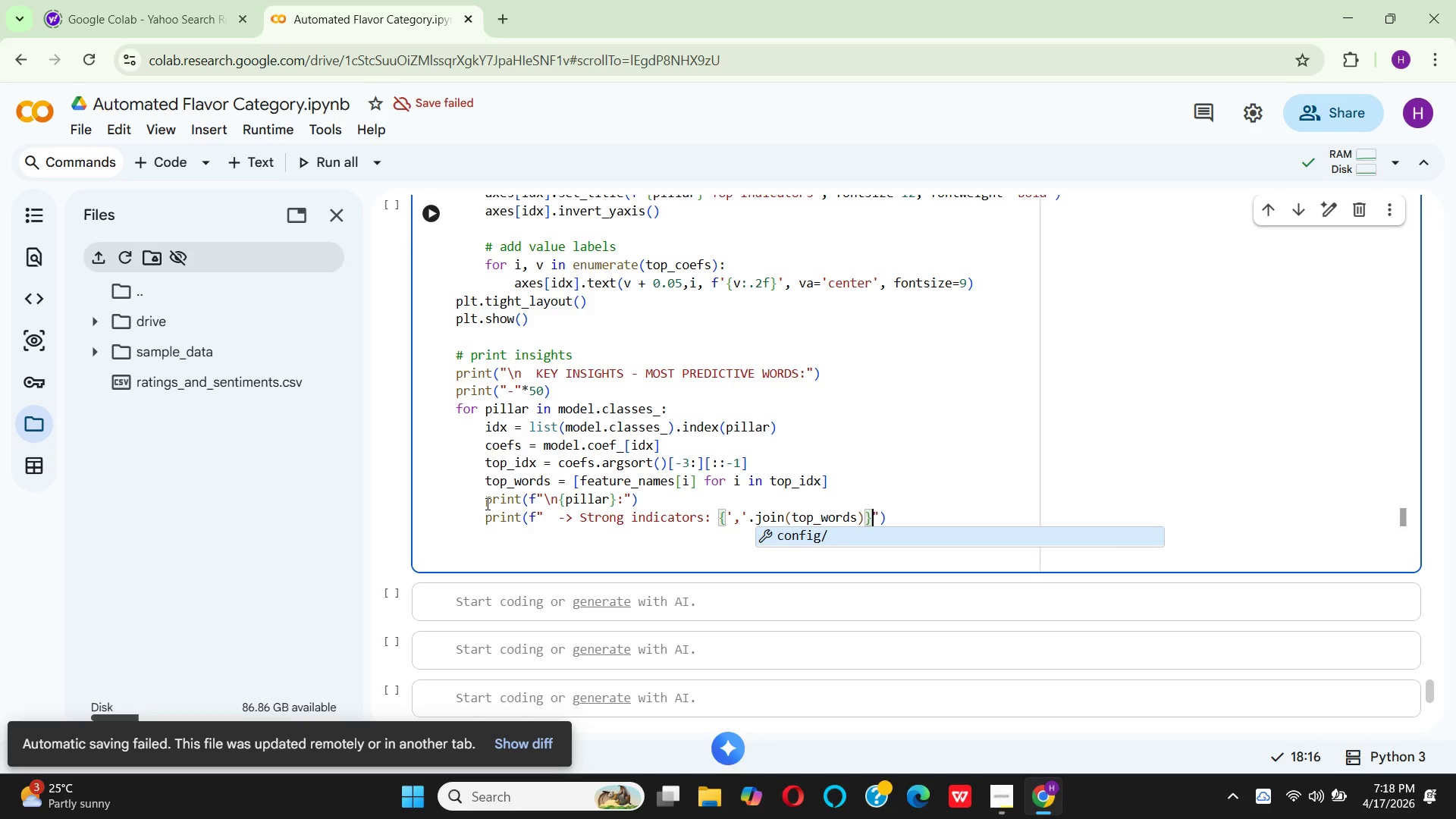 
key(ArrowRight)
 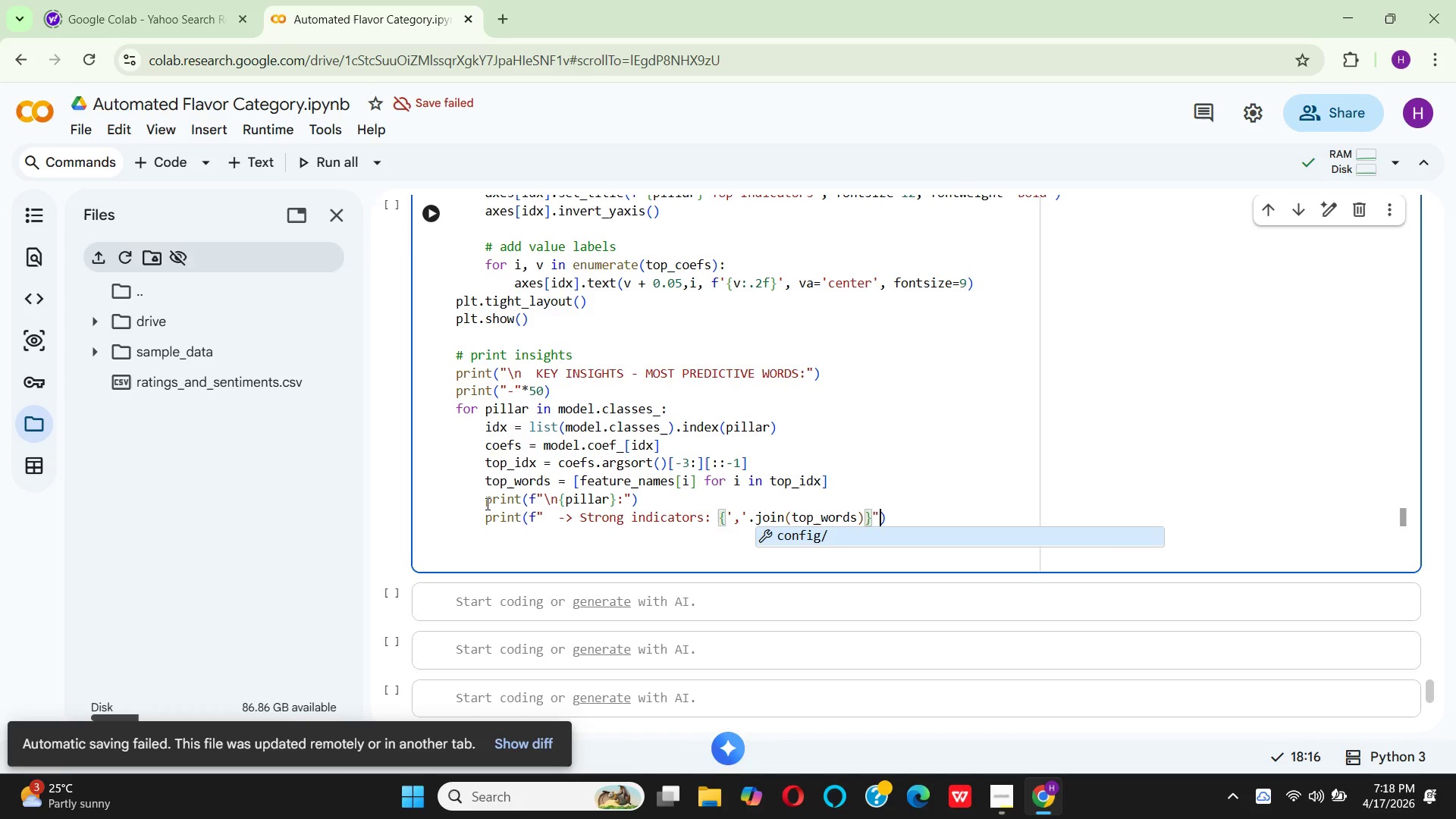 
key(ArrowRight)
 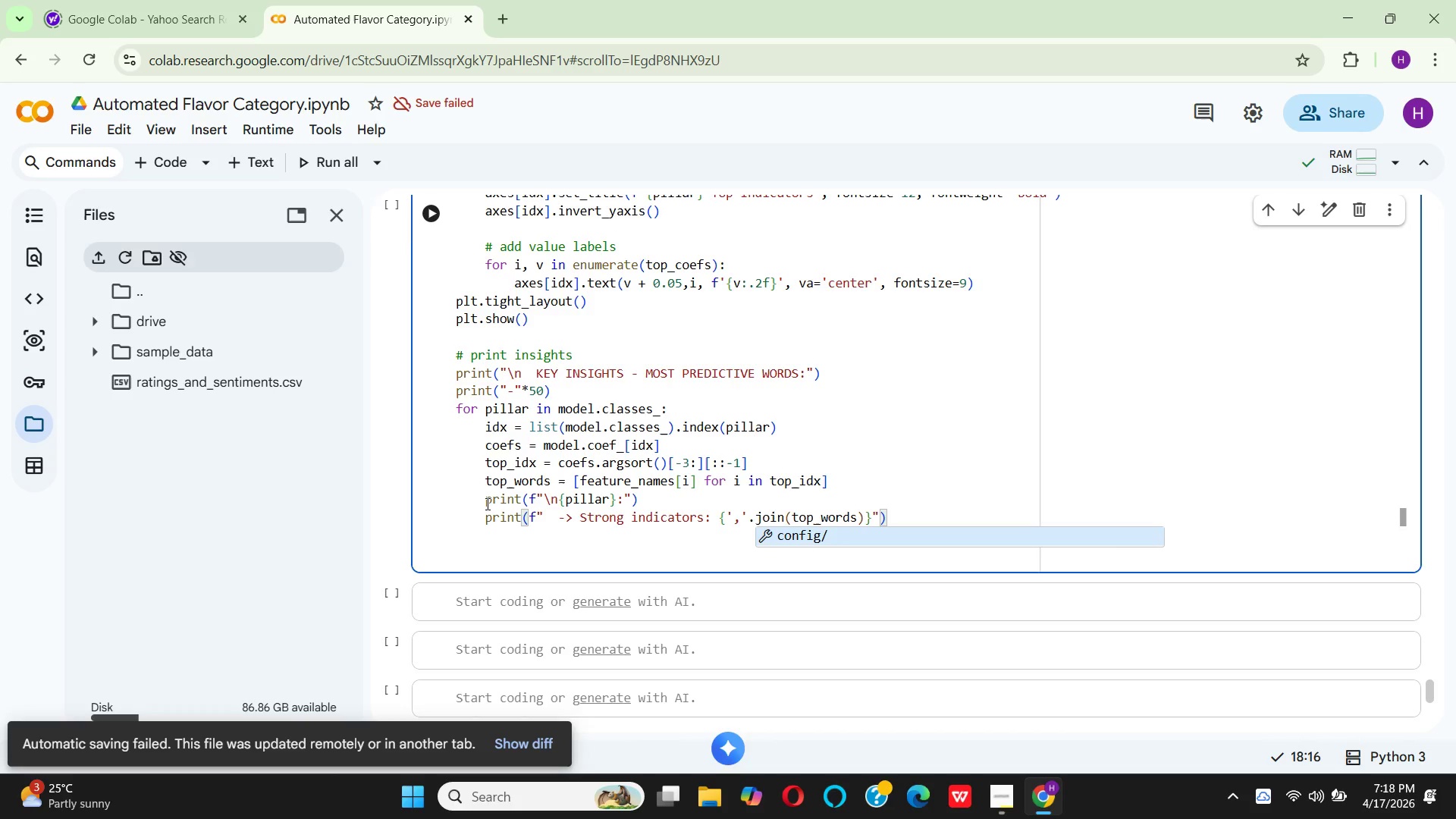 
key(ArrowRight)
 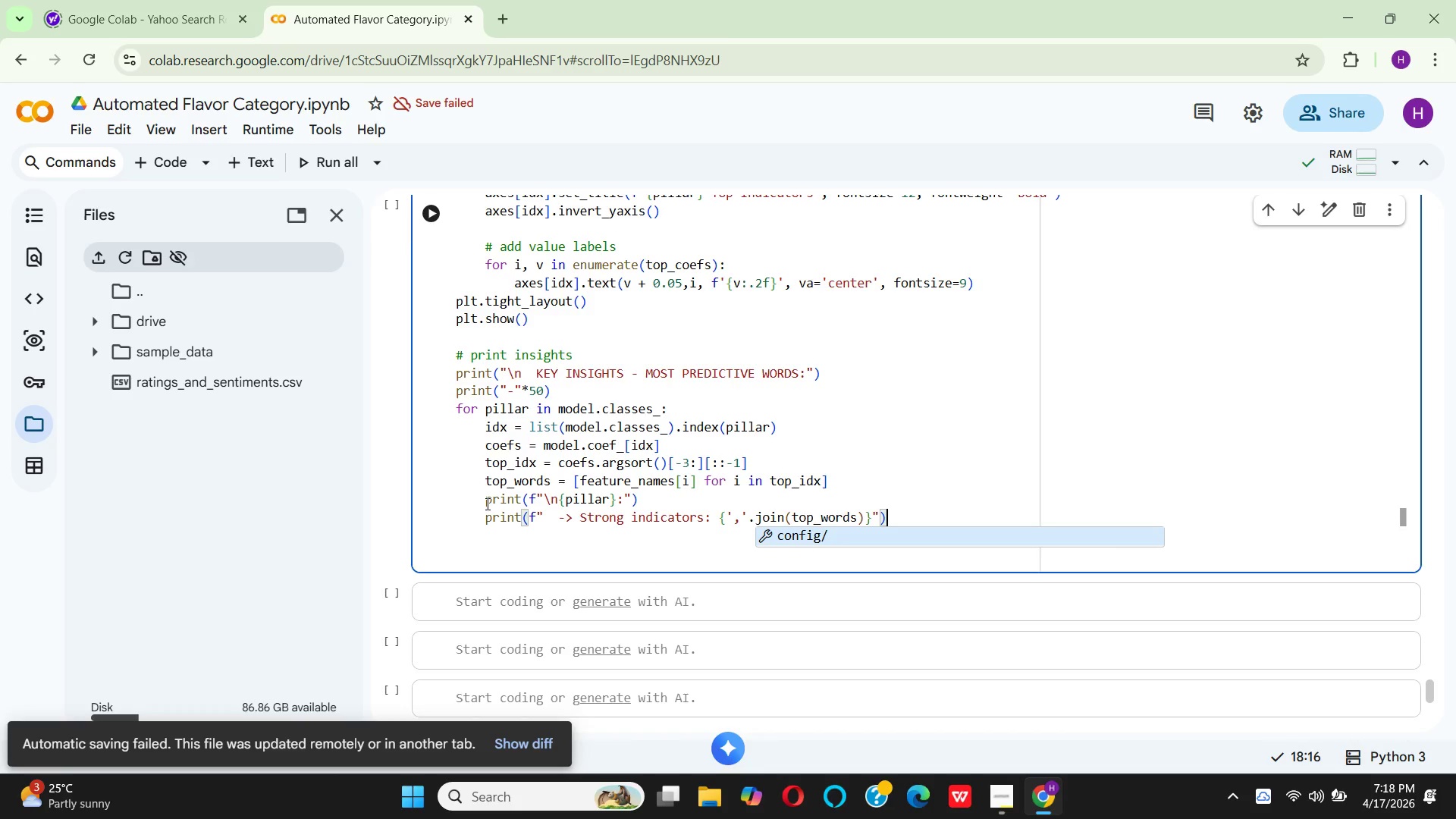 
key(Enter)
 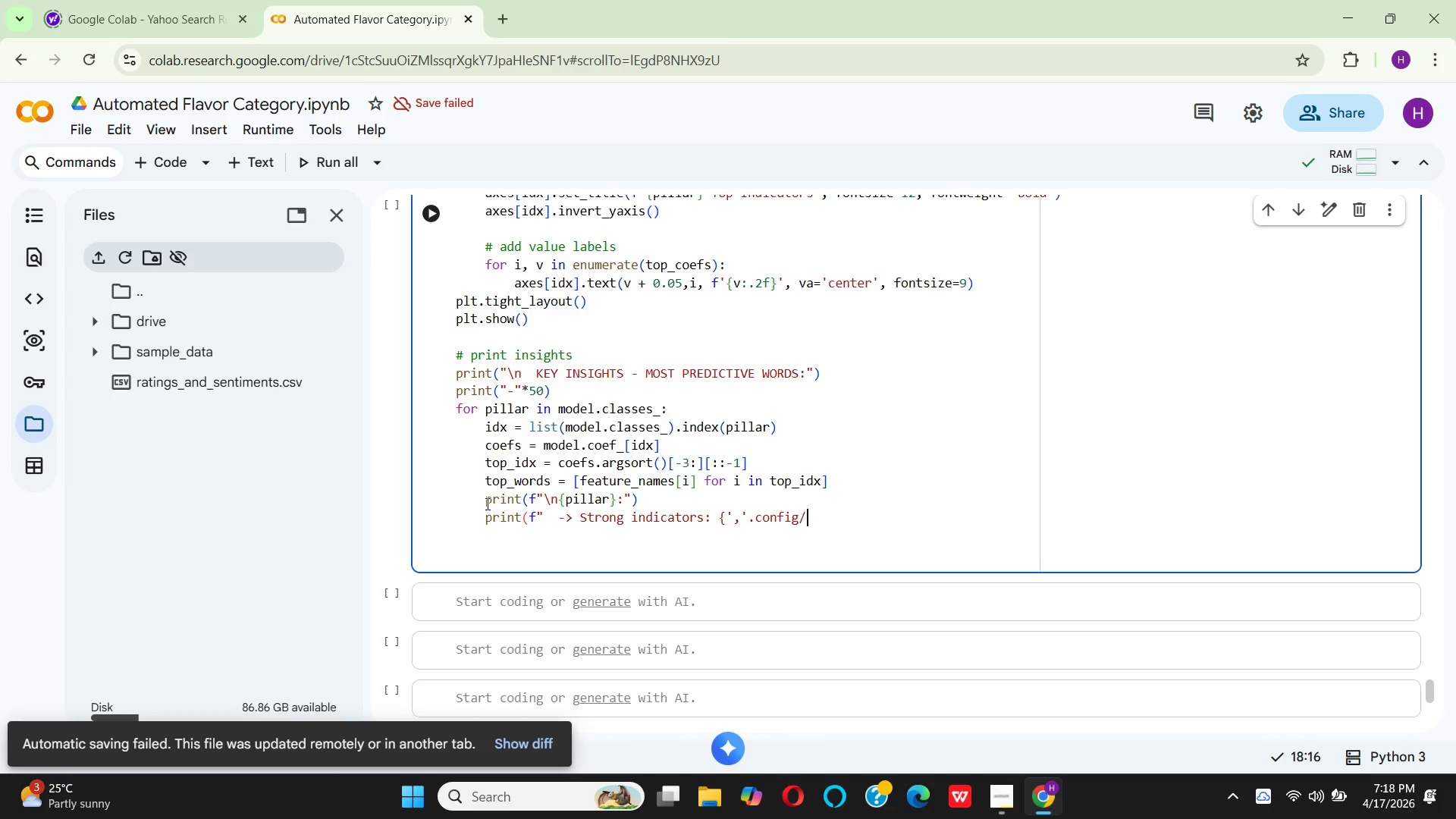 
key(Control+Z)
 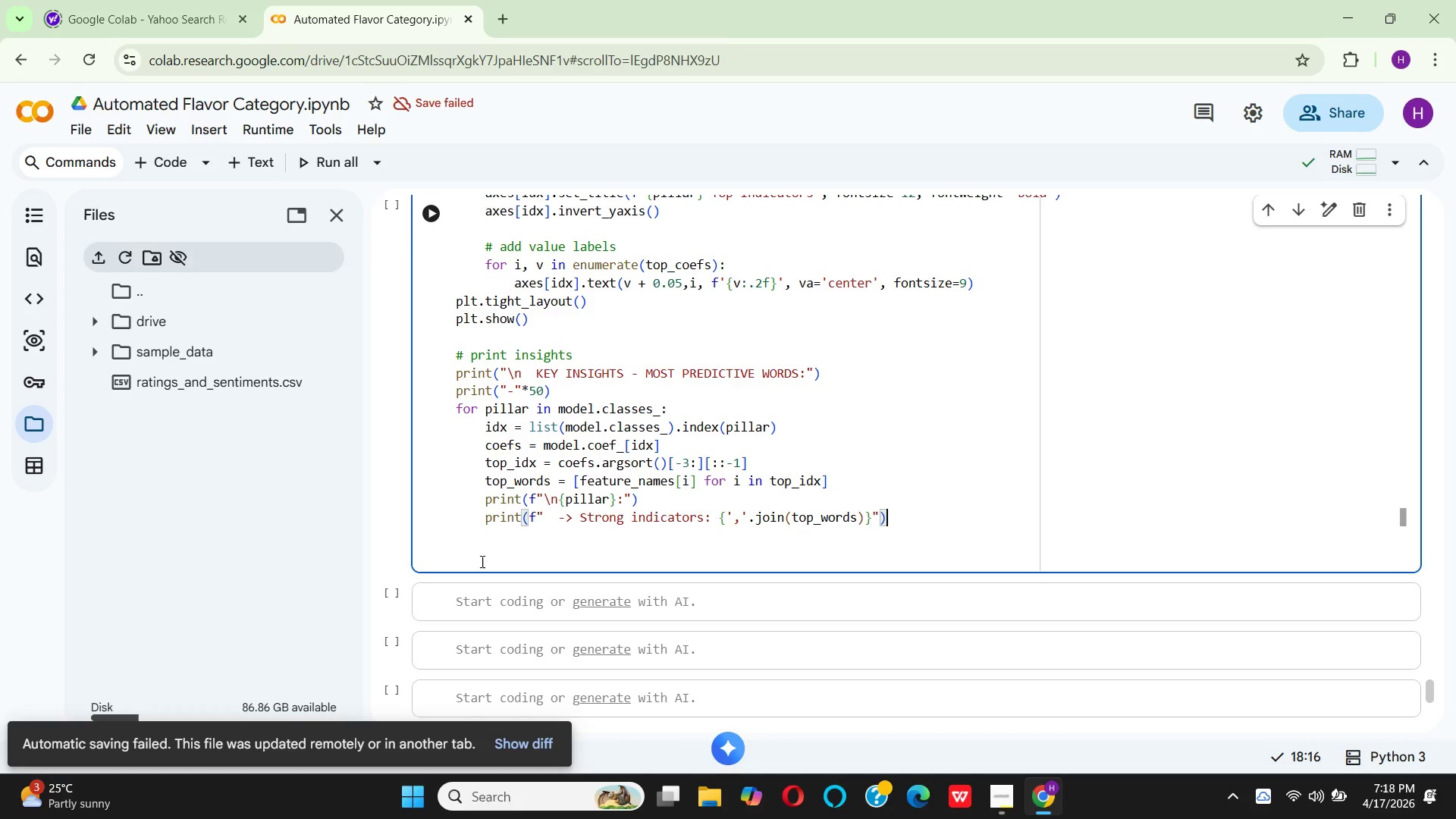 
left_click([479, 560])
 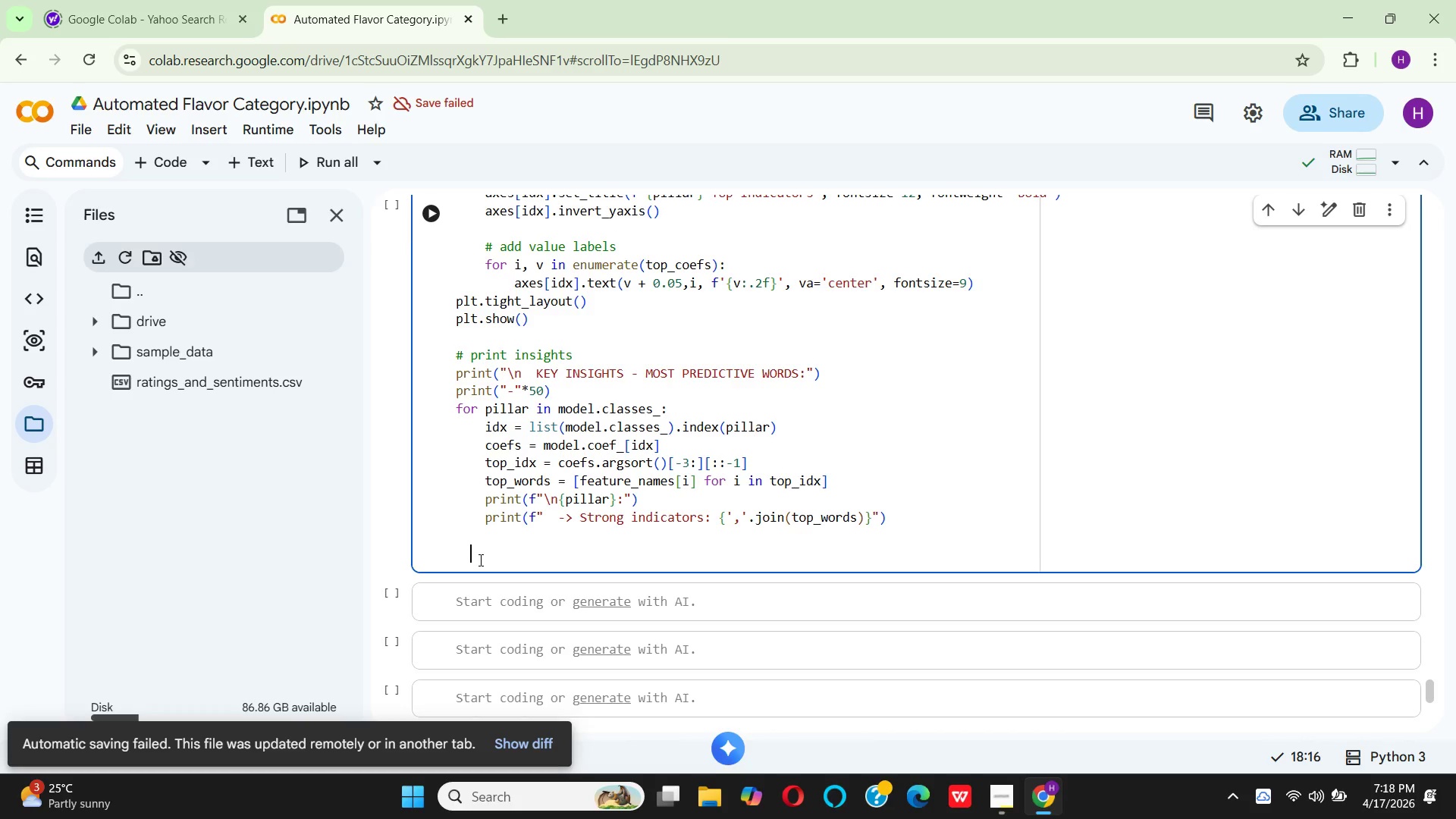 
key(Backspace)
 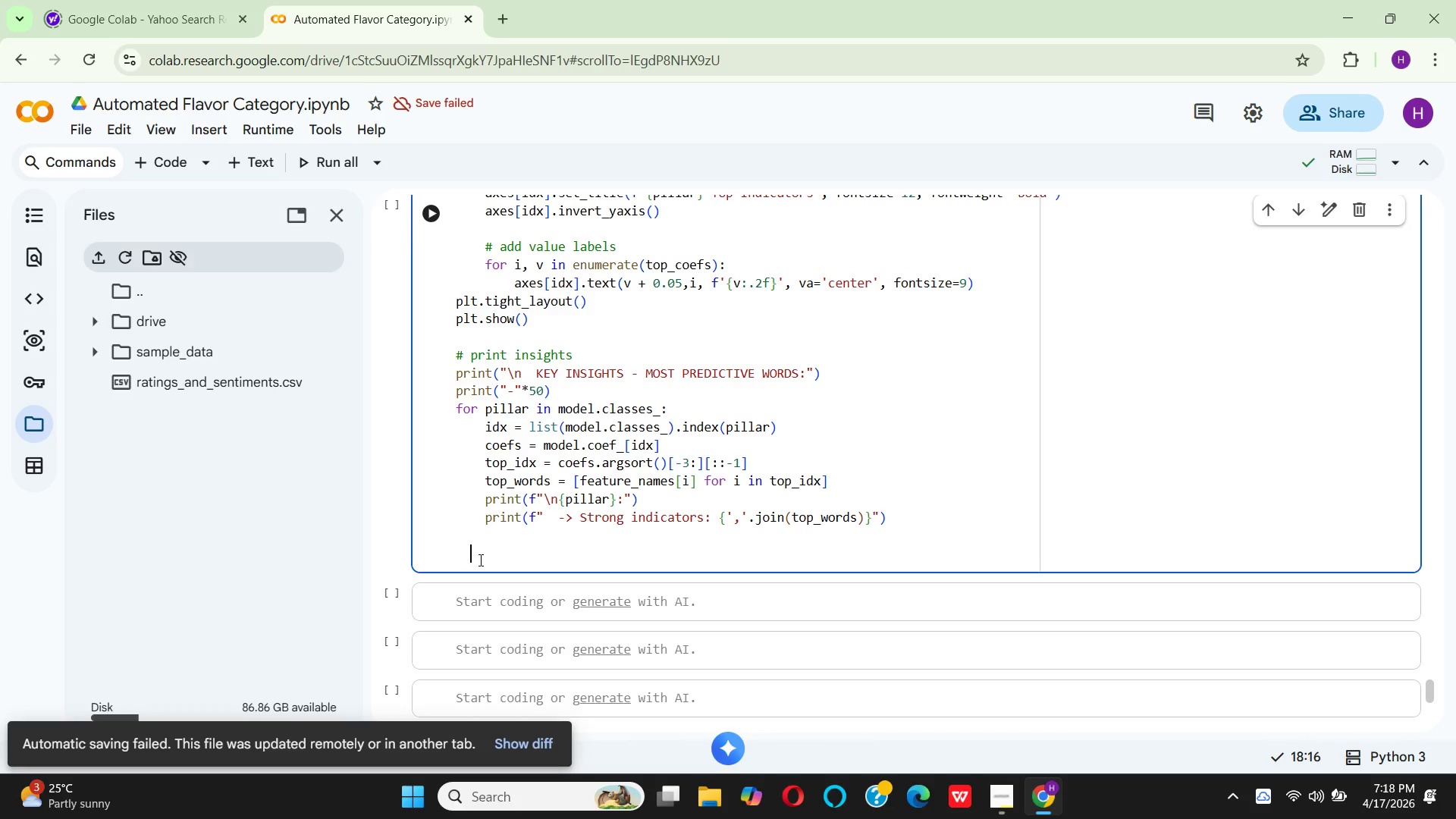 
key(Backspace)
 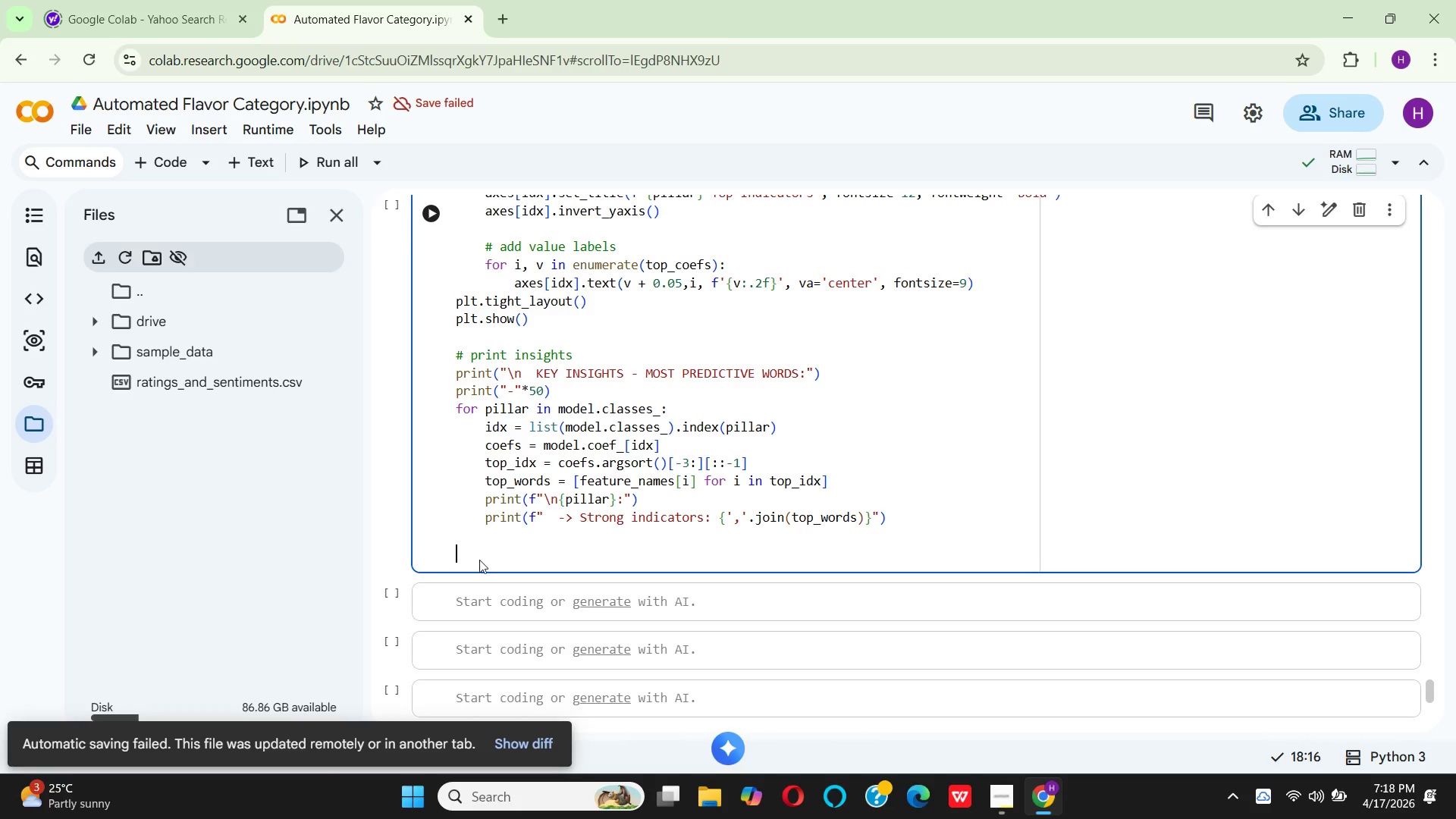 
key(Backspace)
 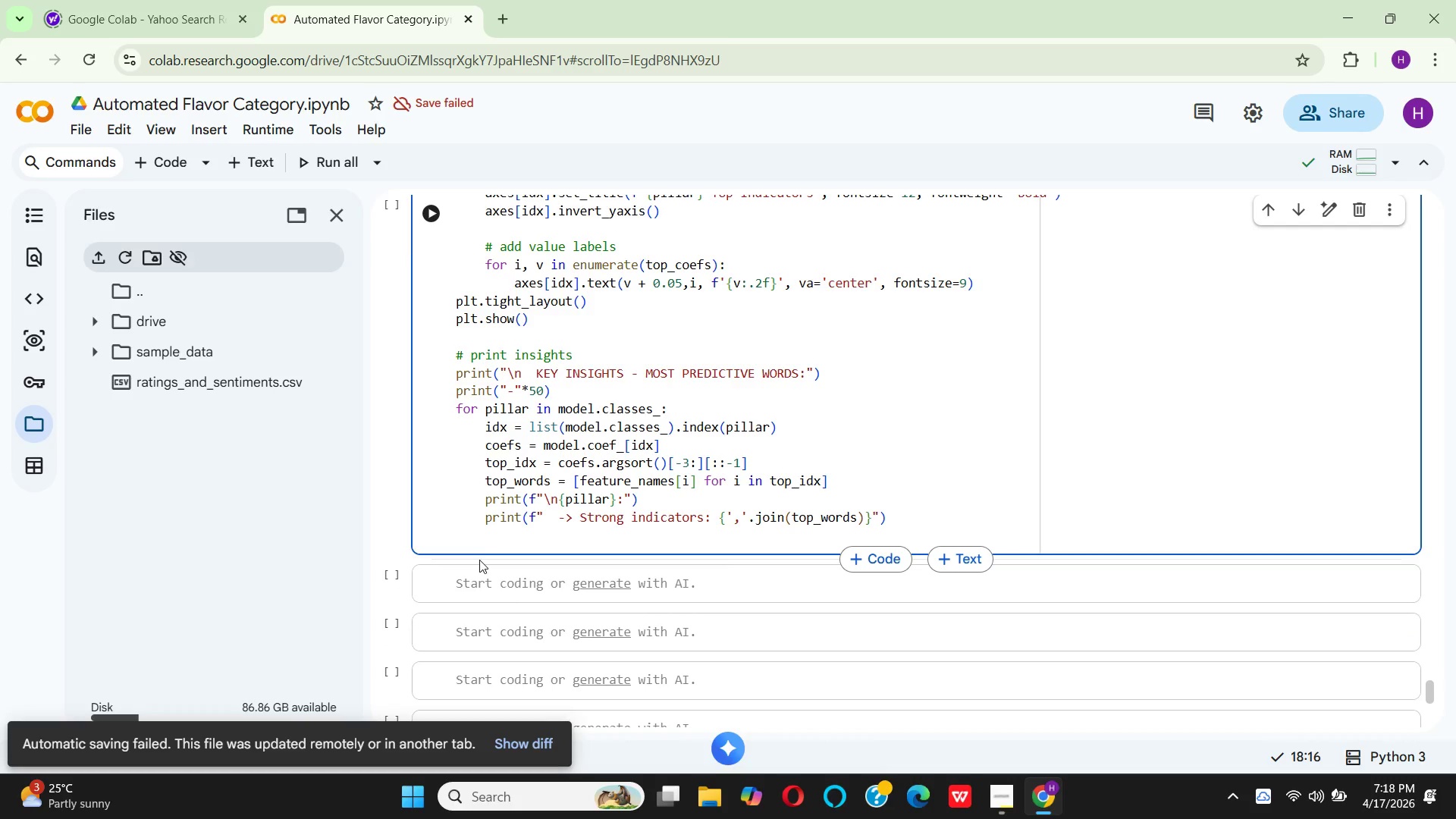 
key(Backspace)
 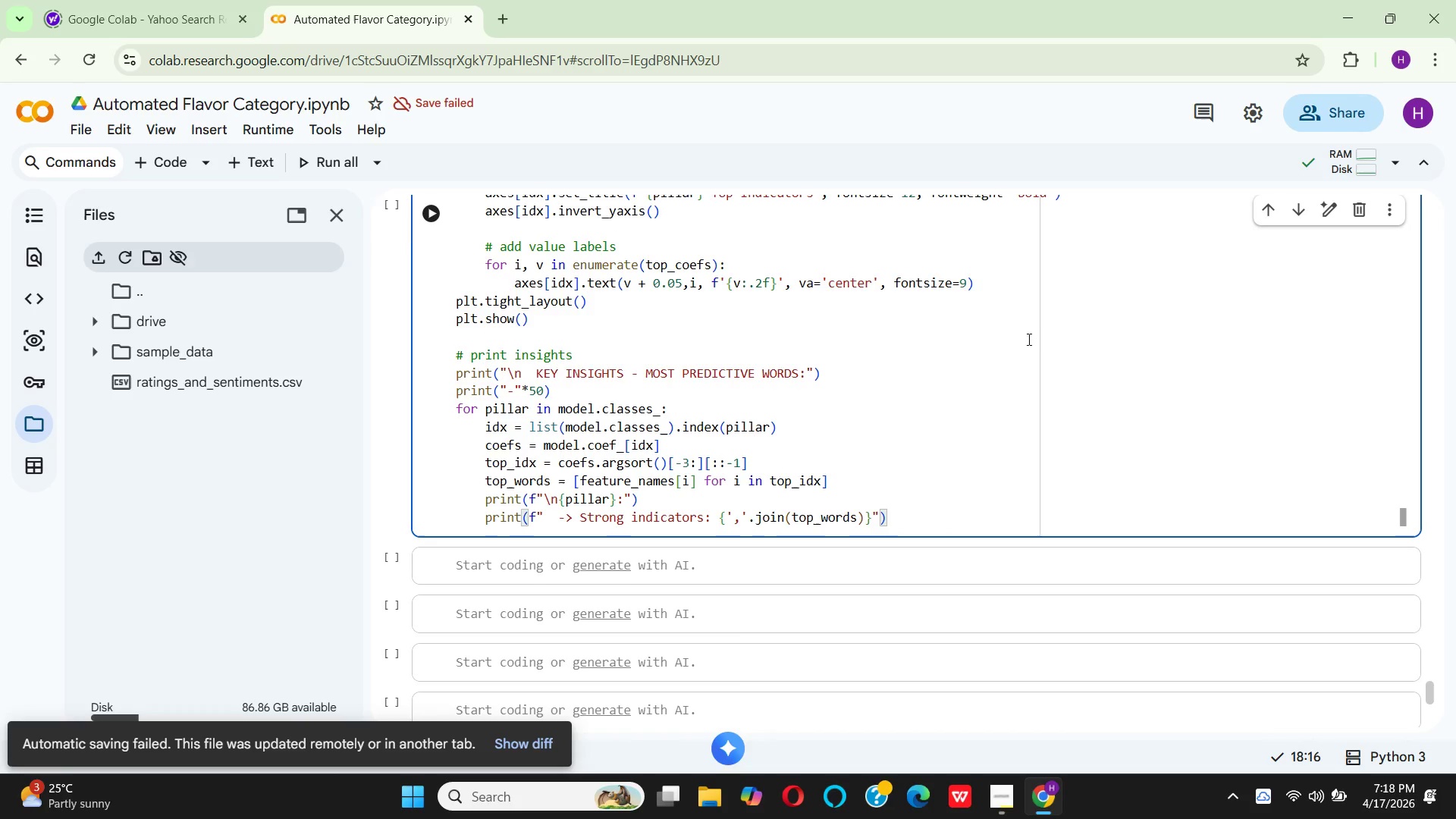 
scroll: coordinate [1068, 319], scroll_direction: up, amount: 6.0
 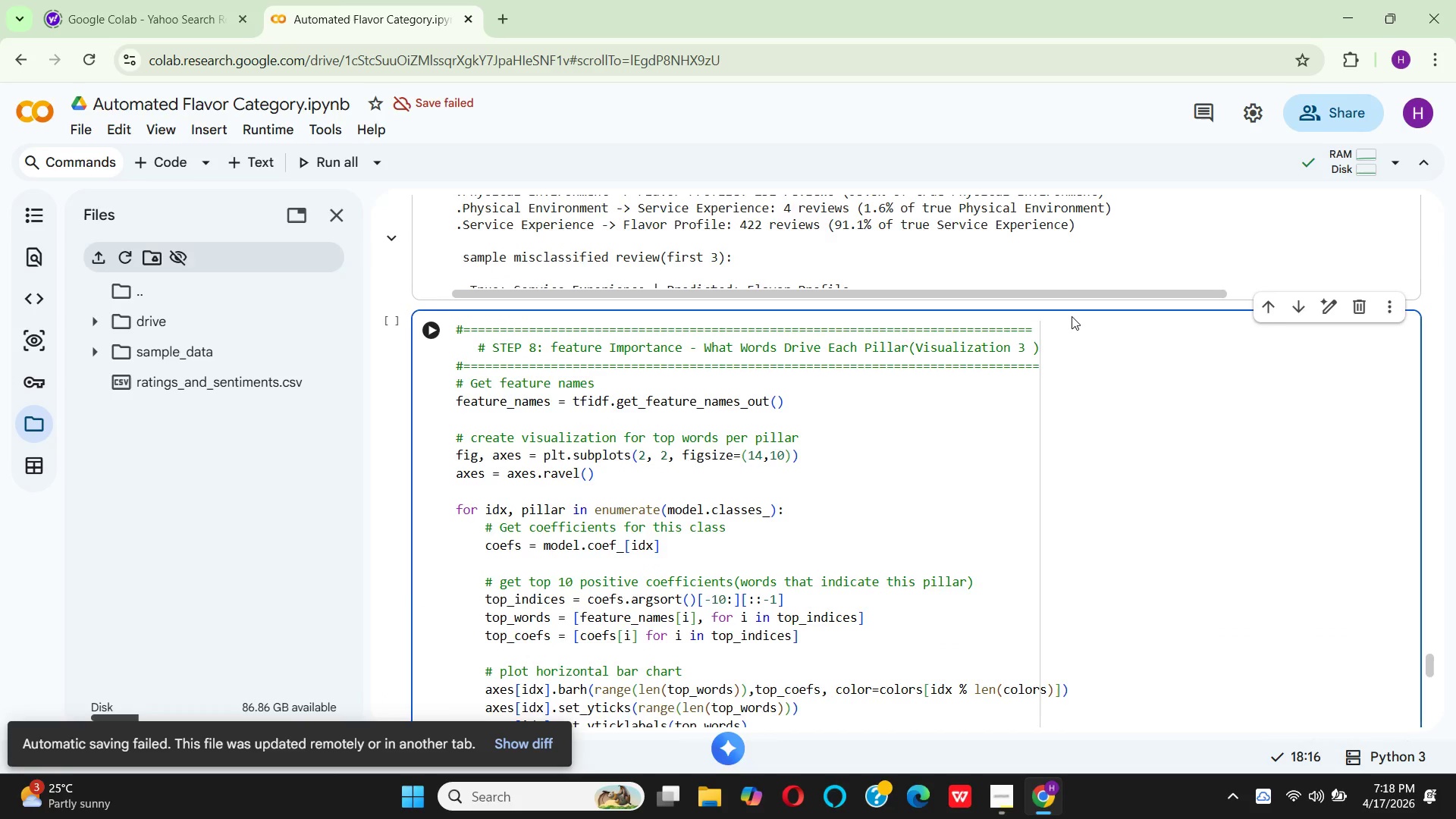 
scroll: coordinate [1072, 316], scroll_direction: down, amount: 2.0
 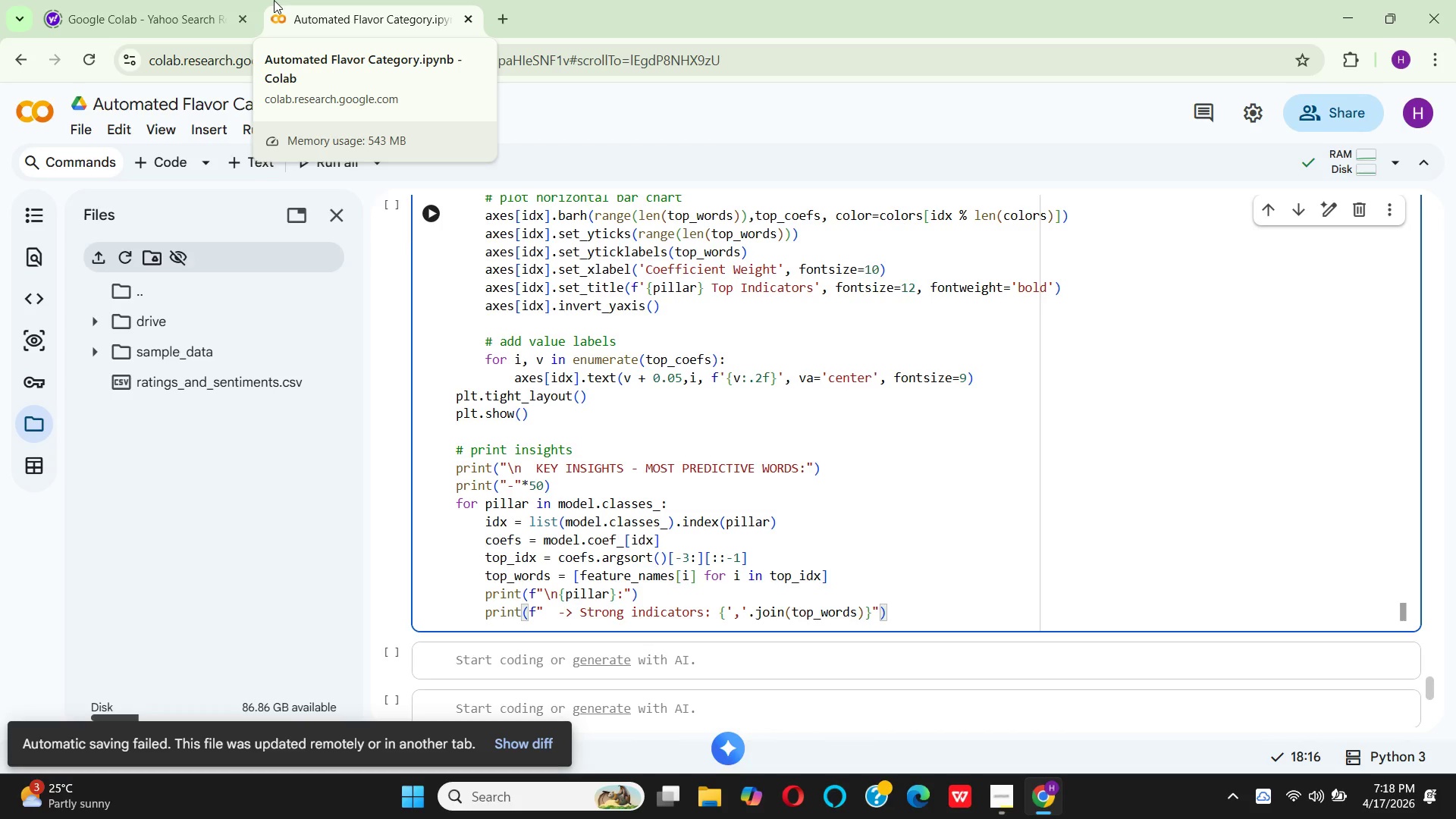 
wait(25.39)
 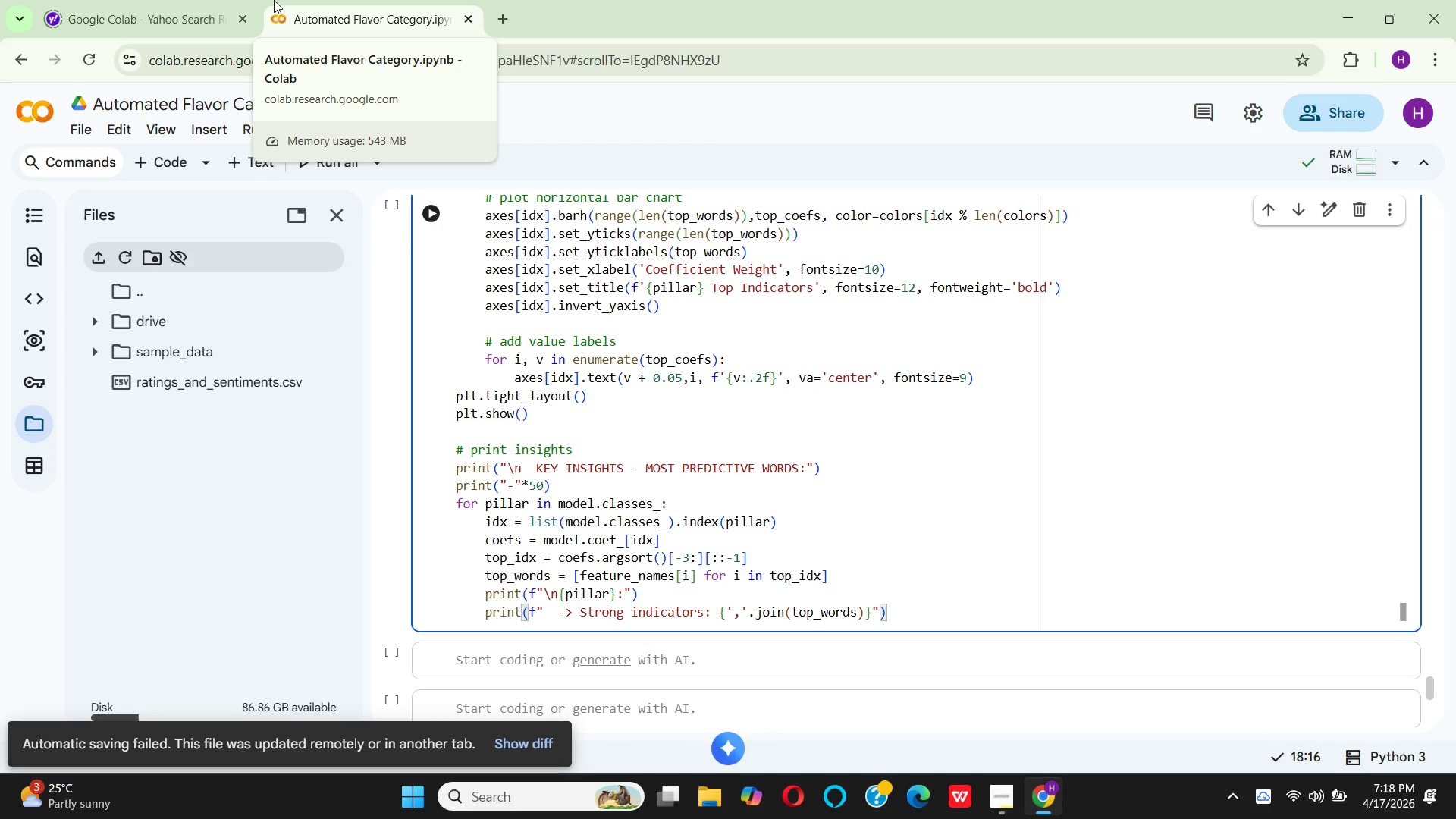 
scroll: coordinate [956, 547], scroll_direction: up, amount: 6.0
 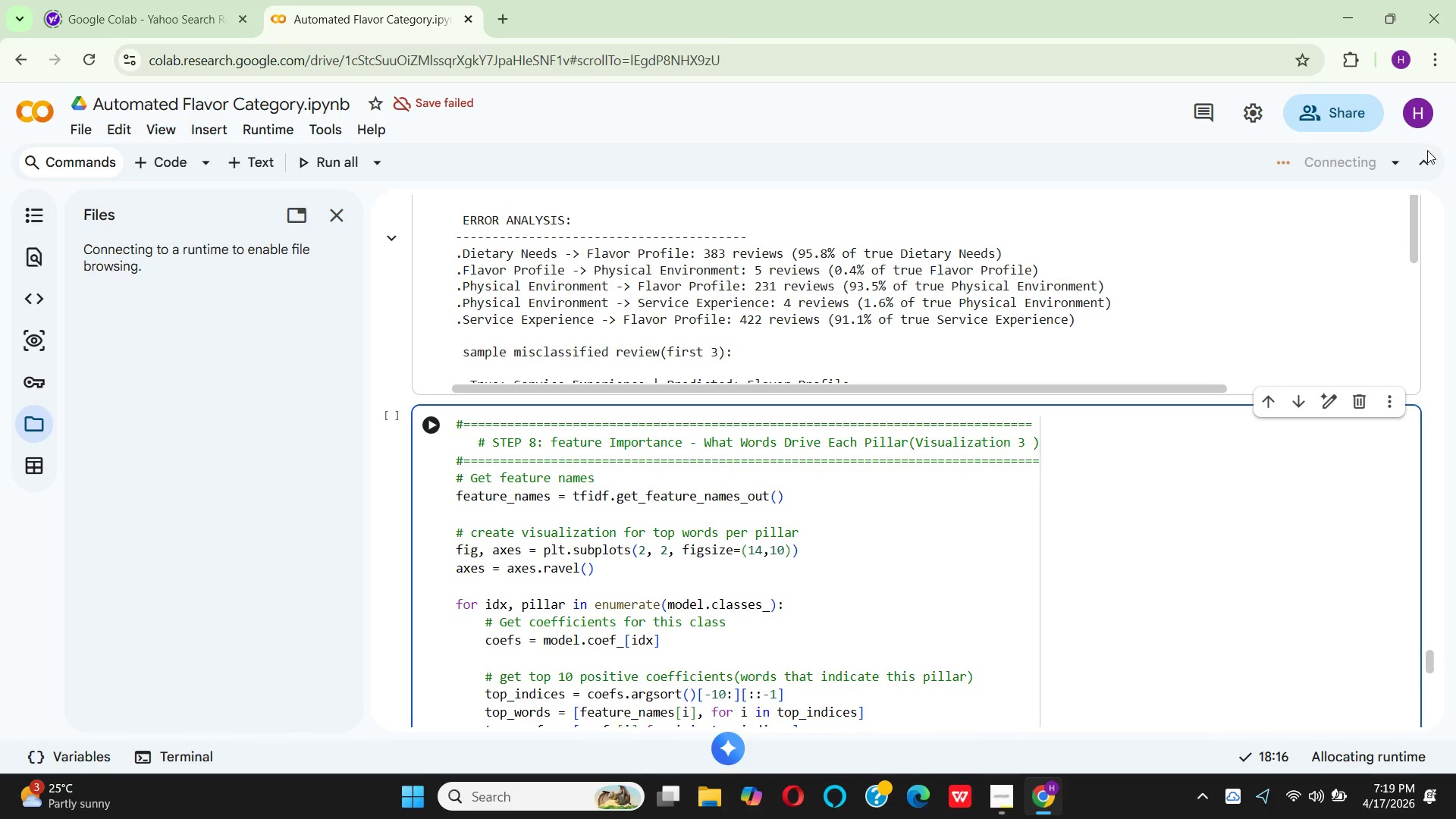 
left_click([1401, 163])
 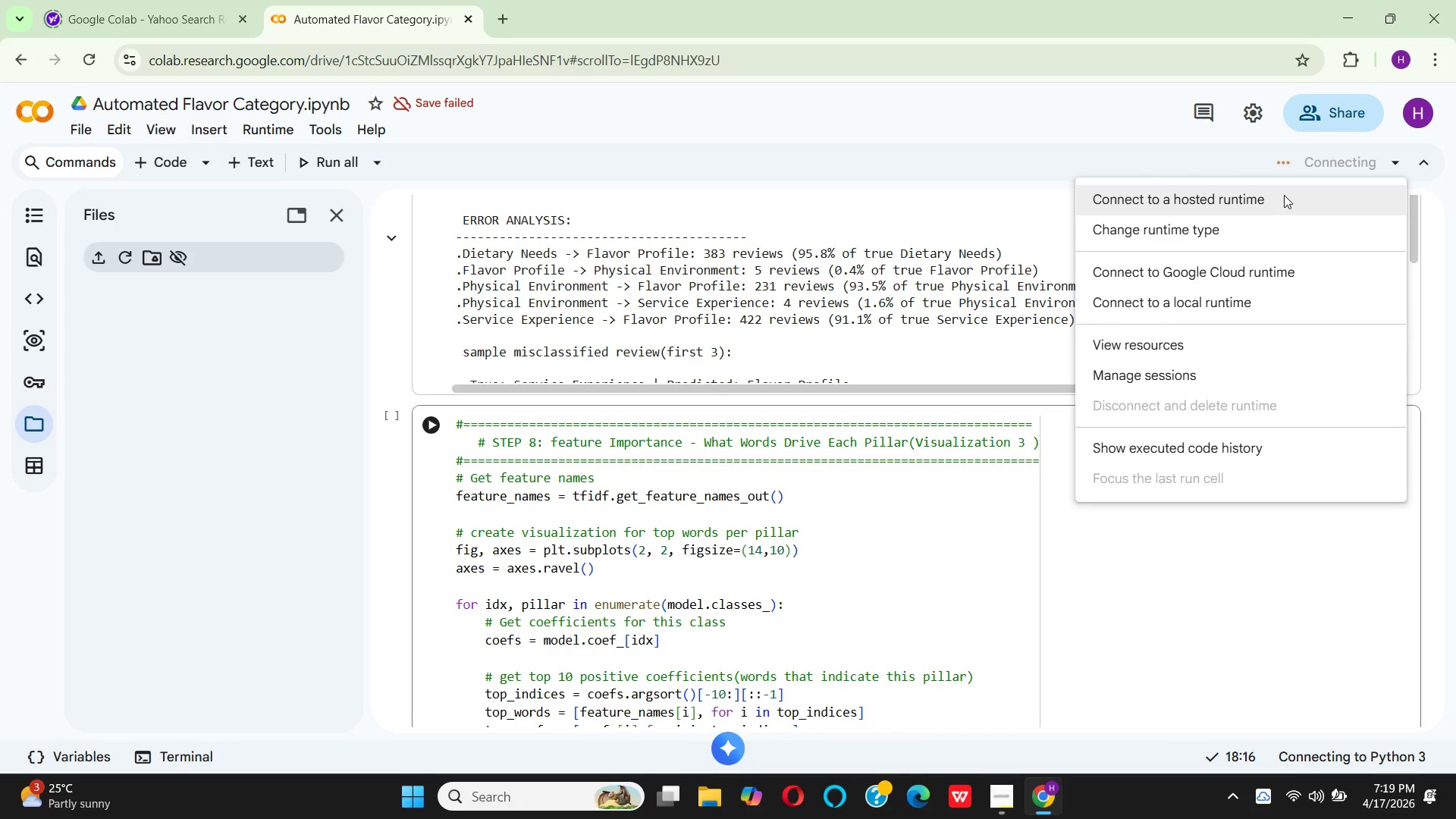 
wait(15.64)
 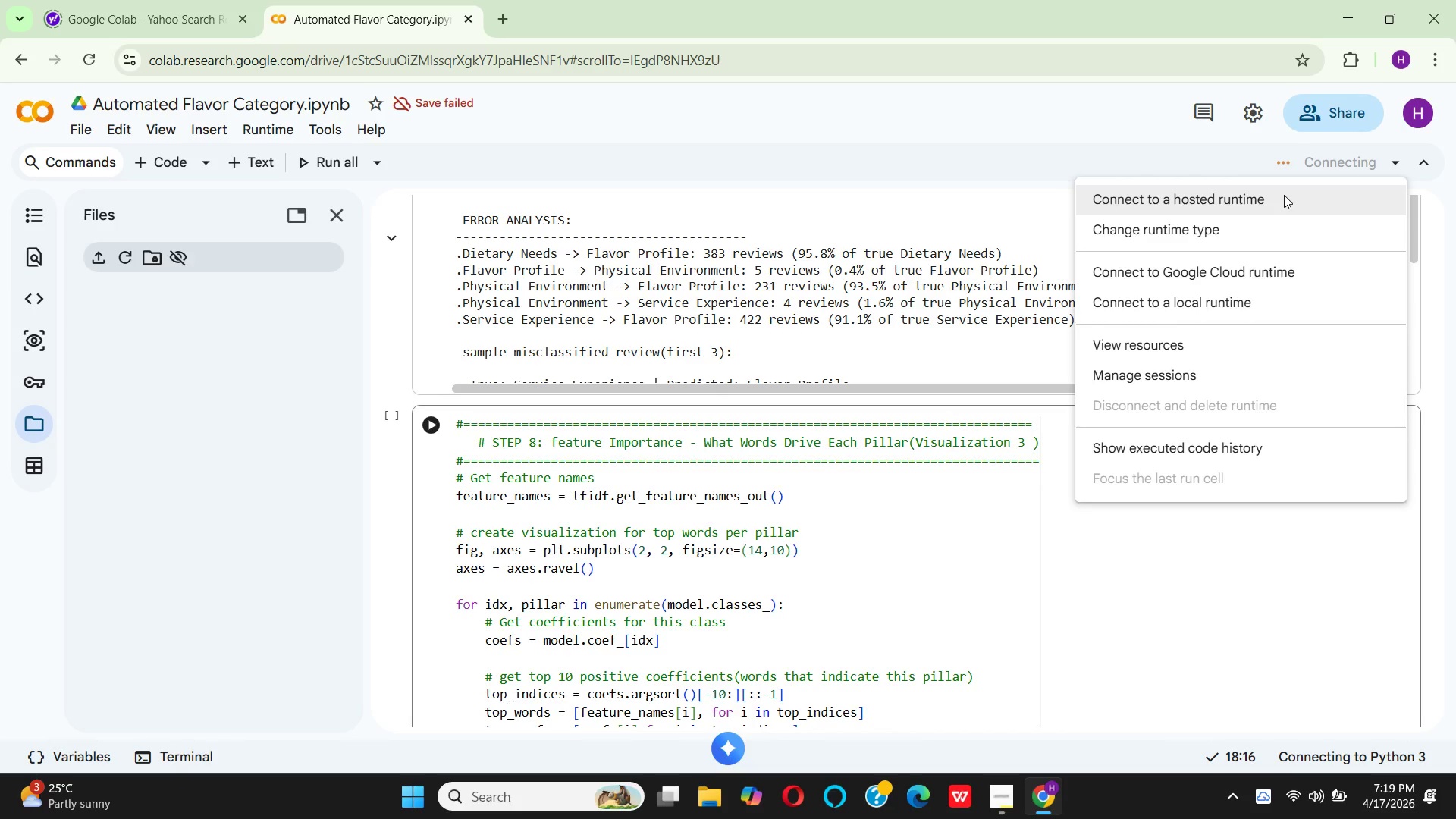 
left_click([996, 510])
 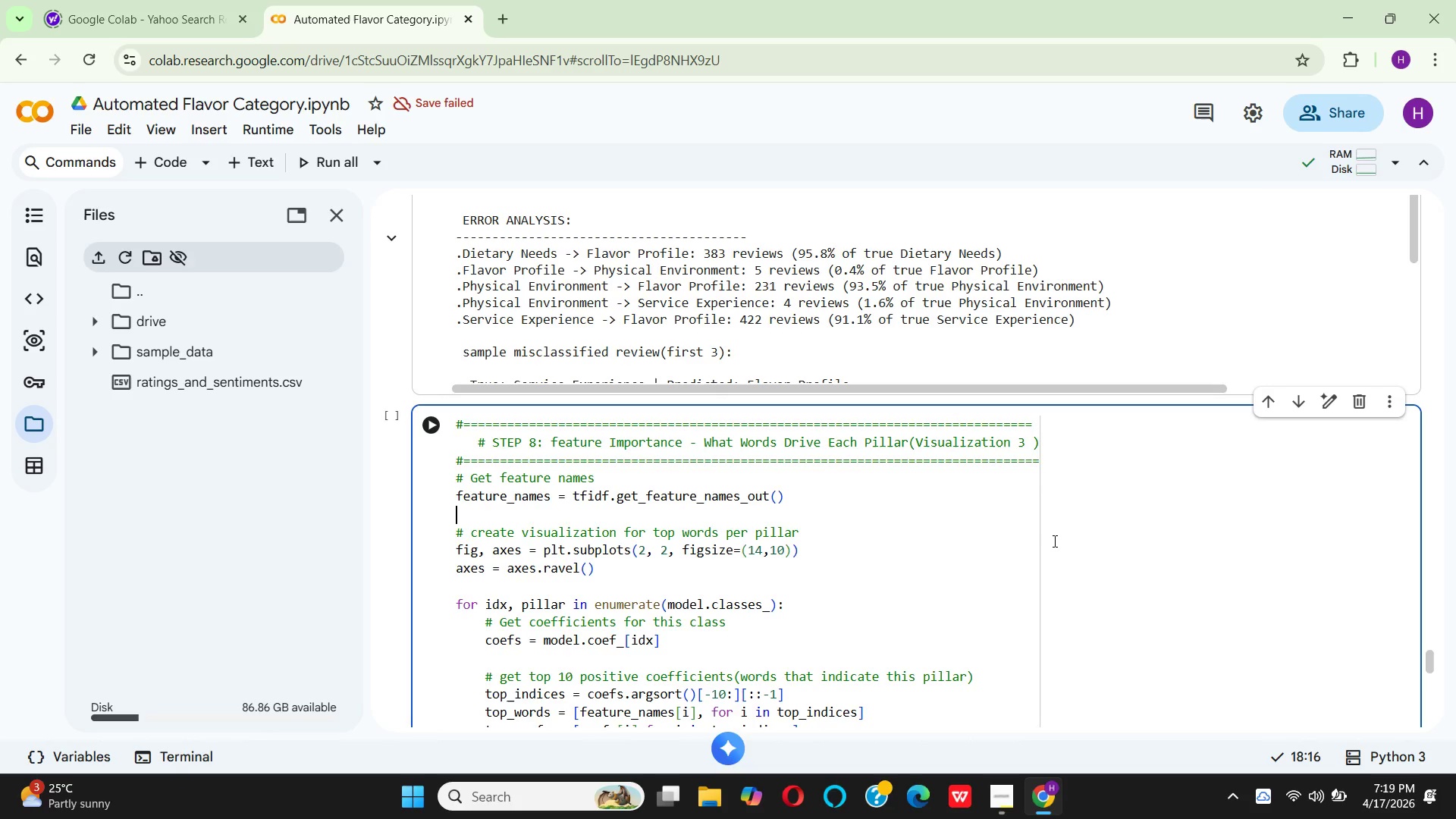 
wait(24.49)
 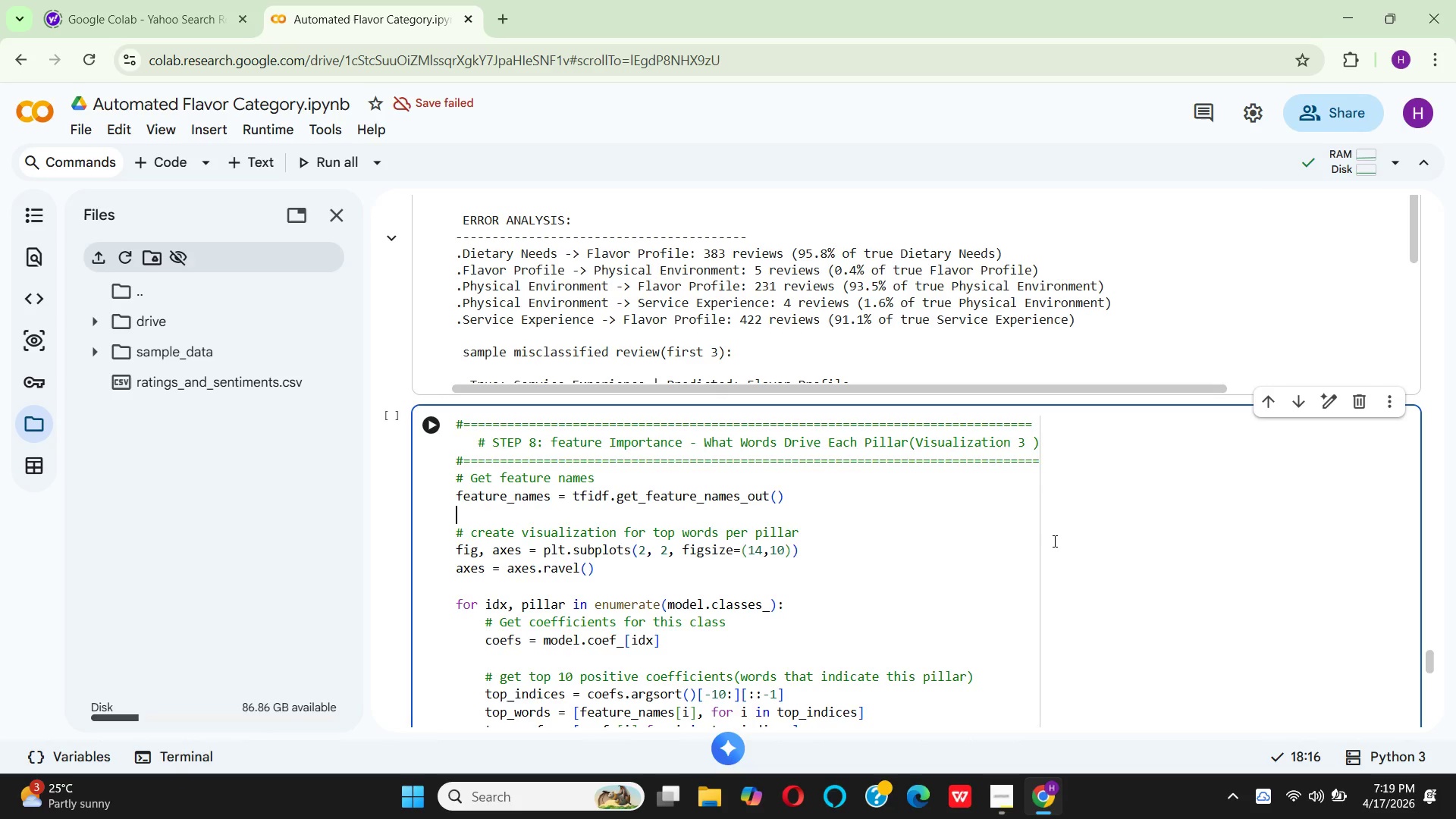 
scroll: coordinate [758, 503], scroll_direction: down, amount: 3.0
 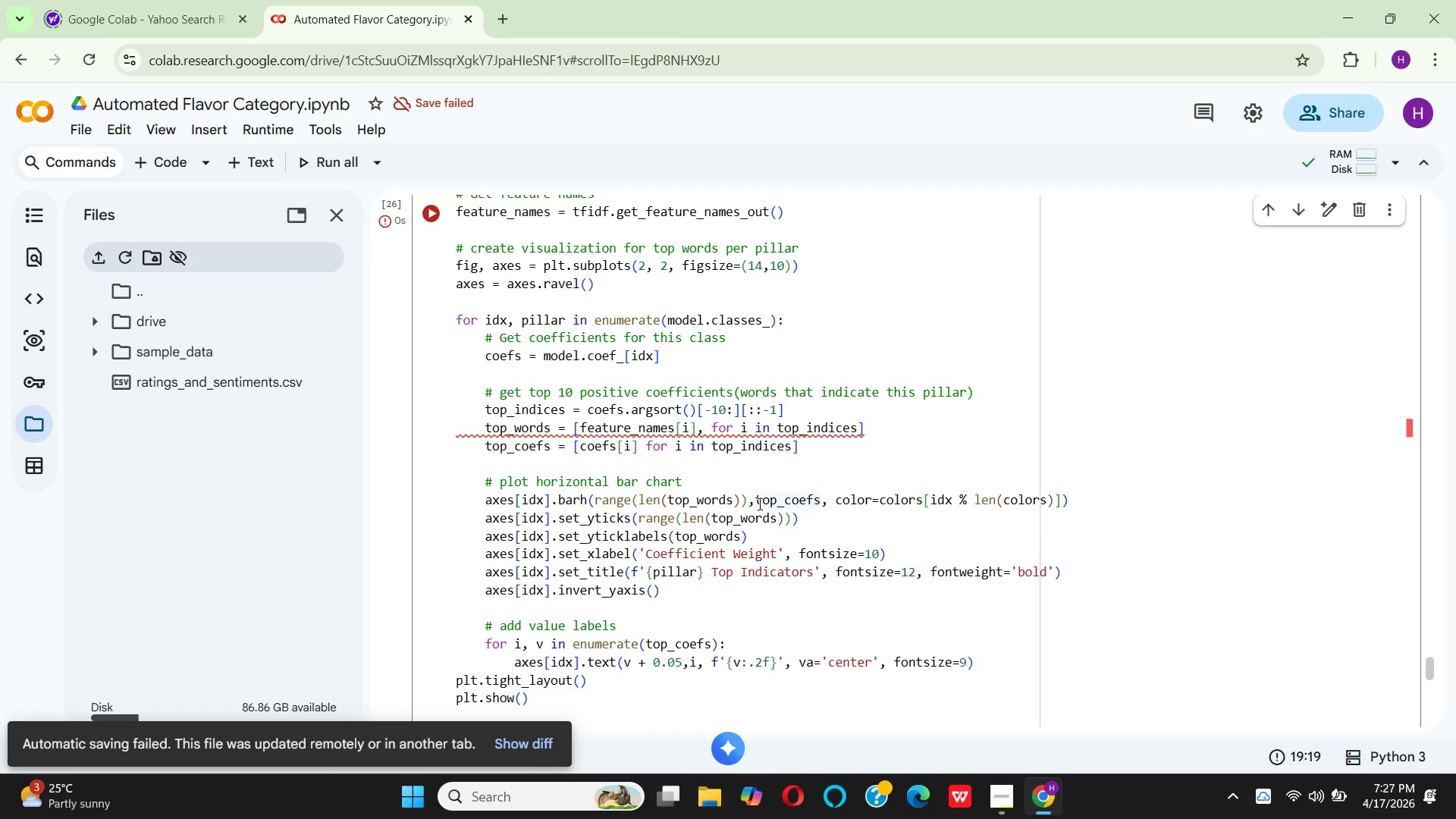 
wait(476.88)
 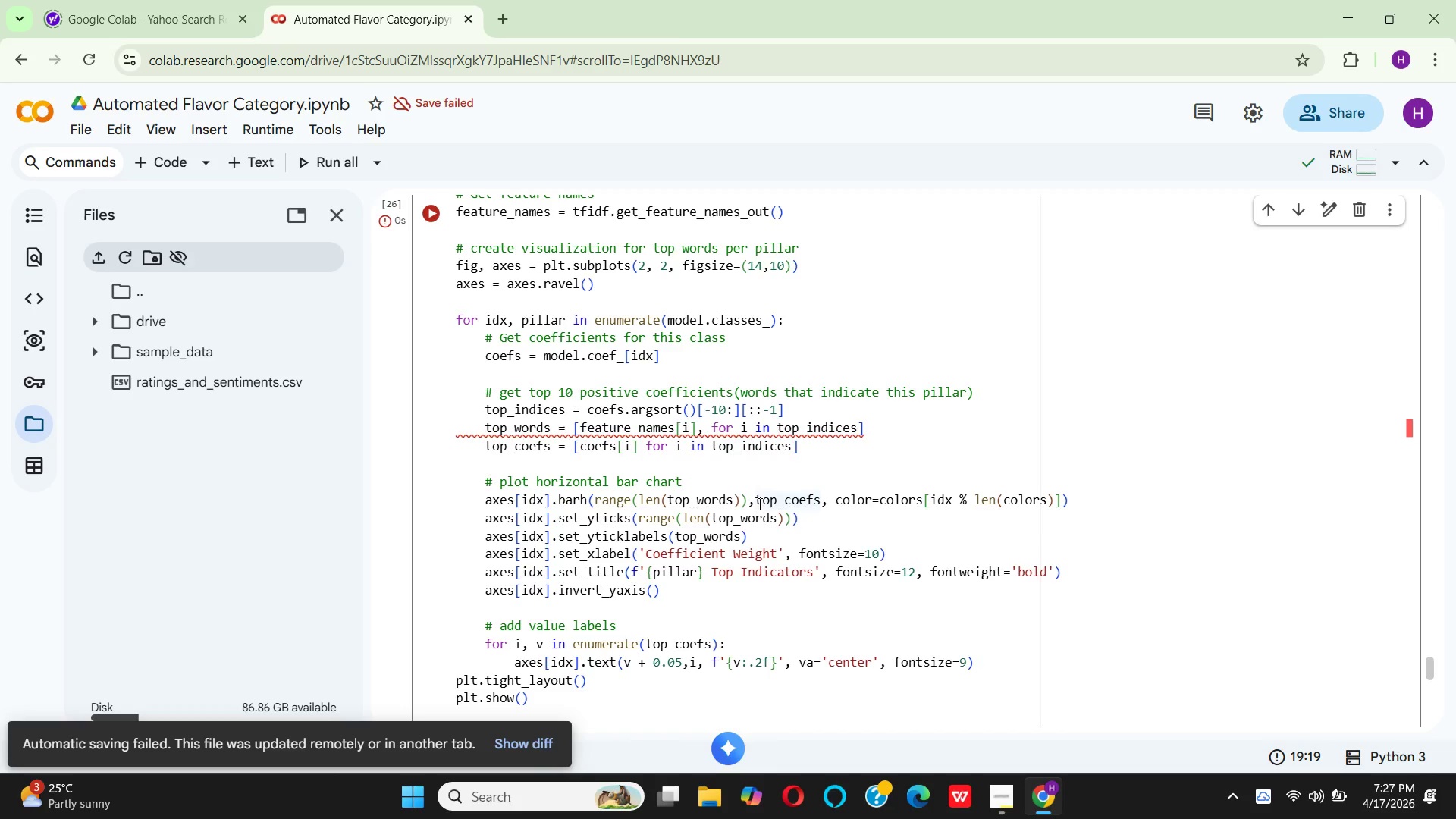 
scroll: coordinate [740, 433], scroll_direction: none, amount: 0.0
 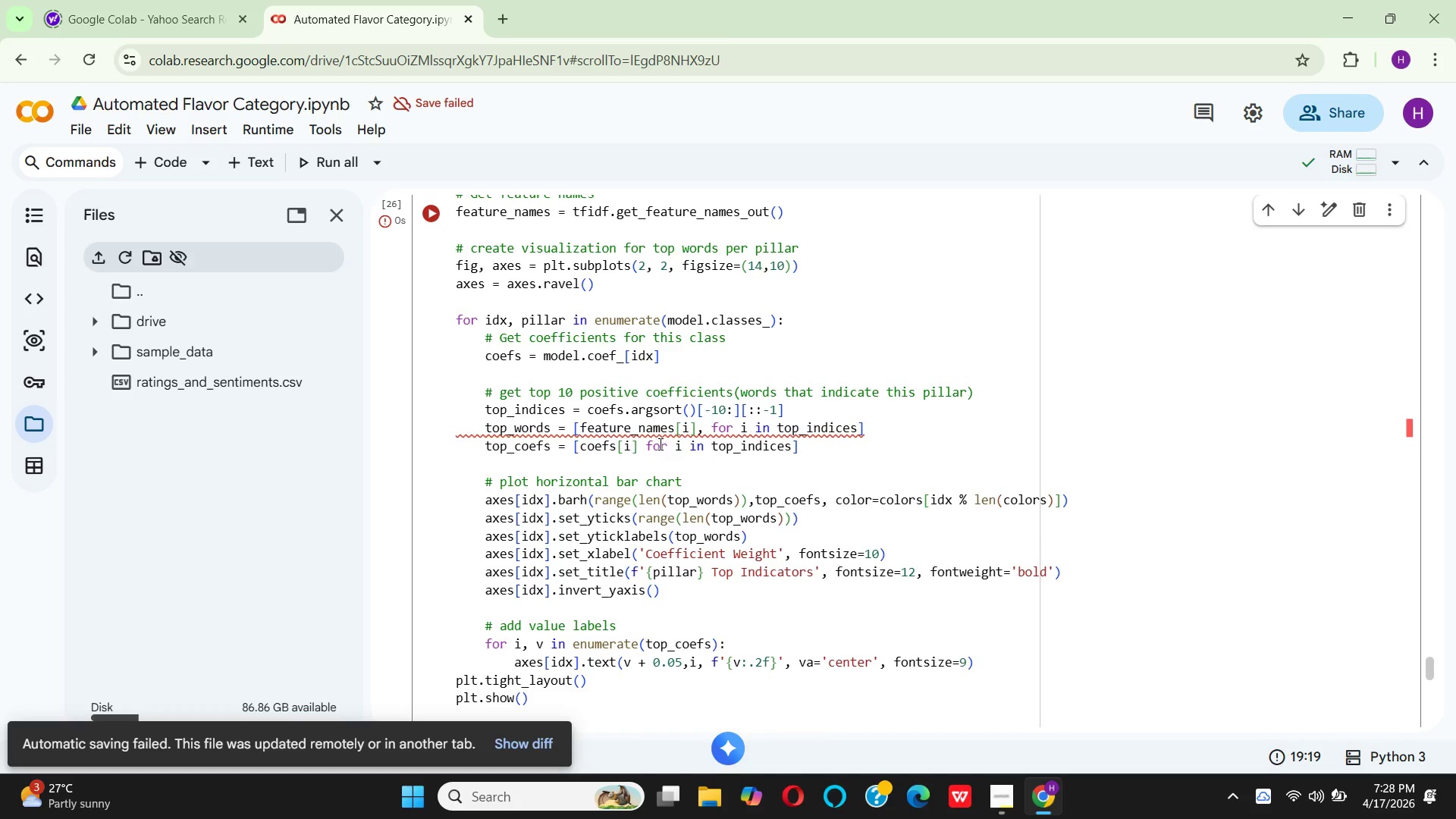 
wait(45.32)
 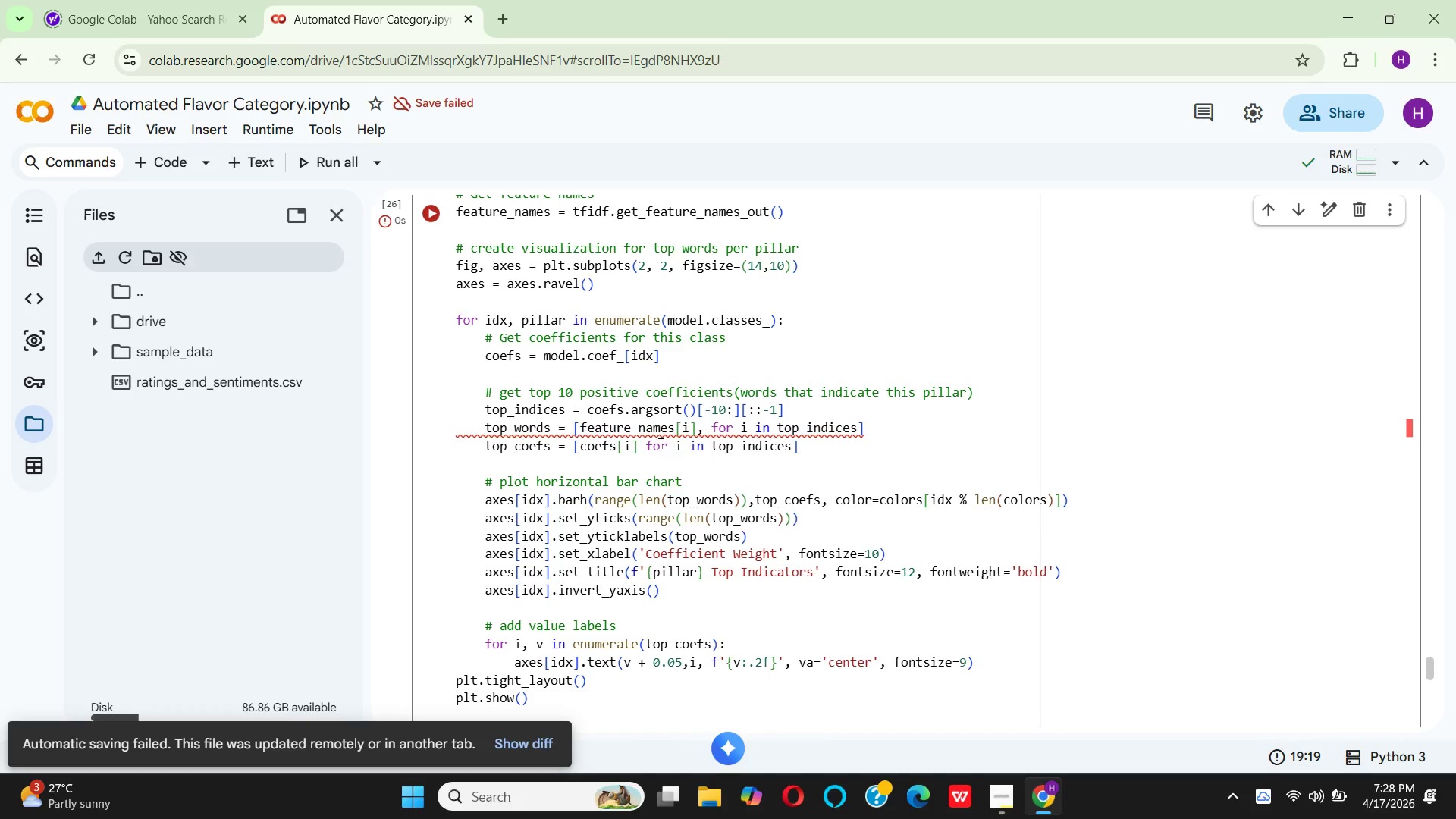 
left_click([703, 432])
 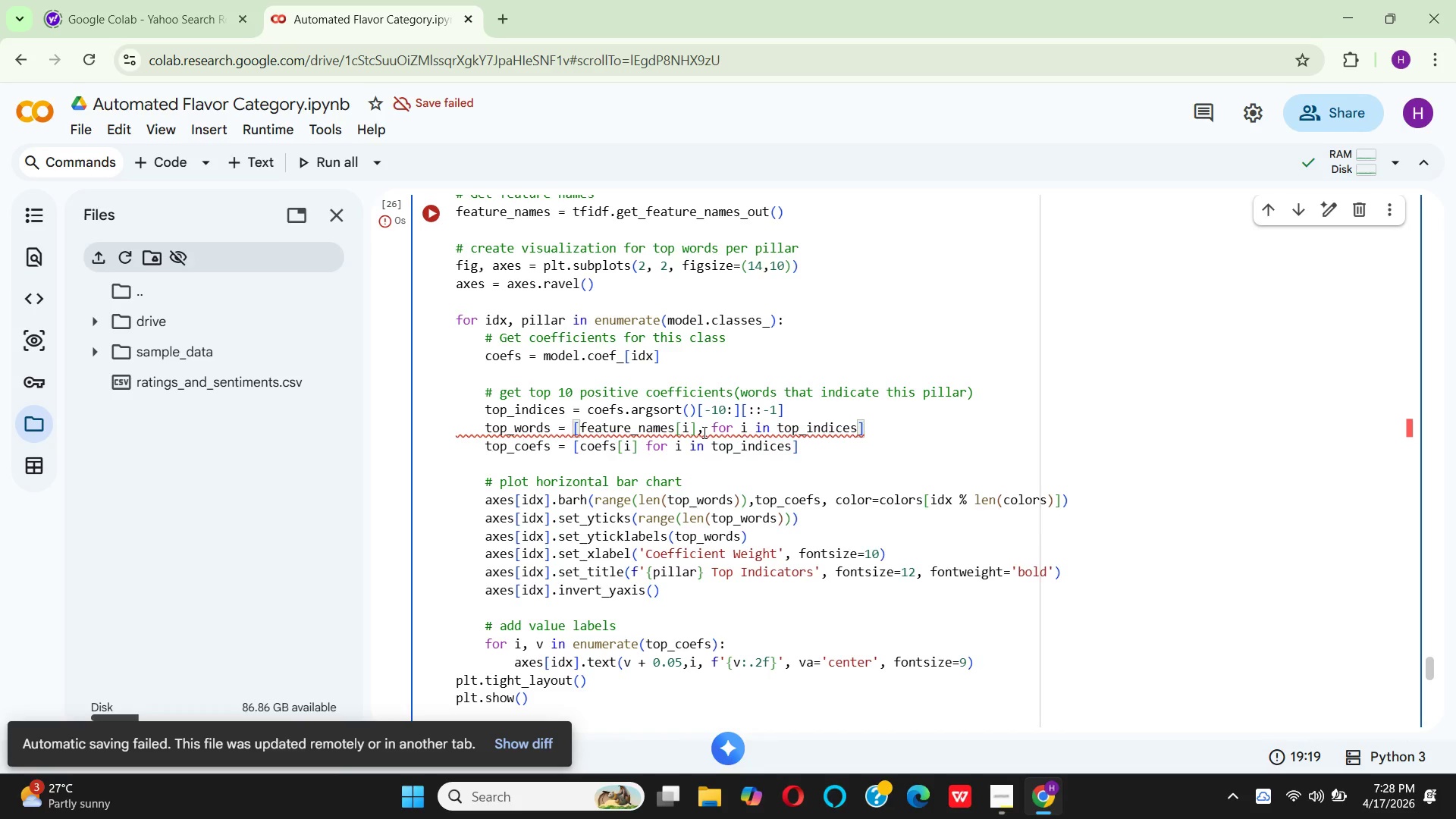 
key(Backspace)
 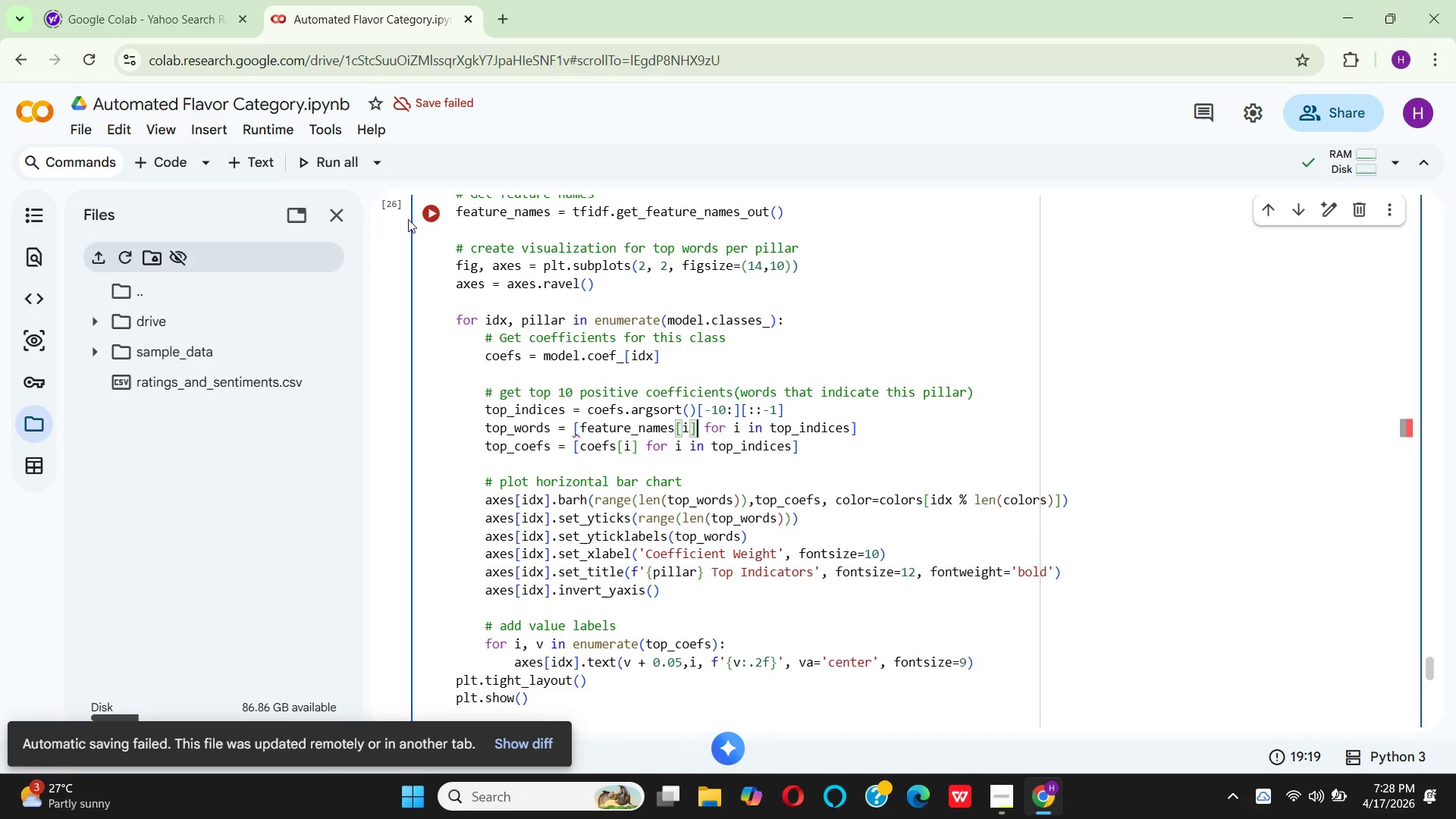 
left_click([431, 218])
 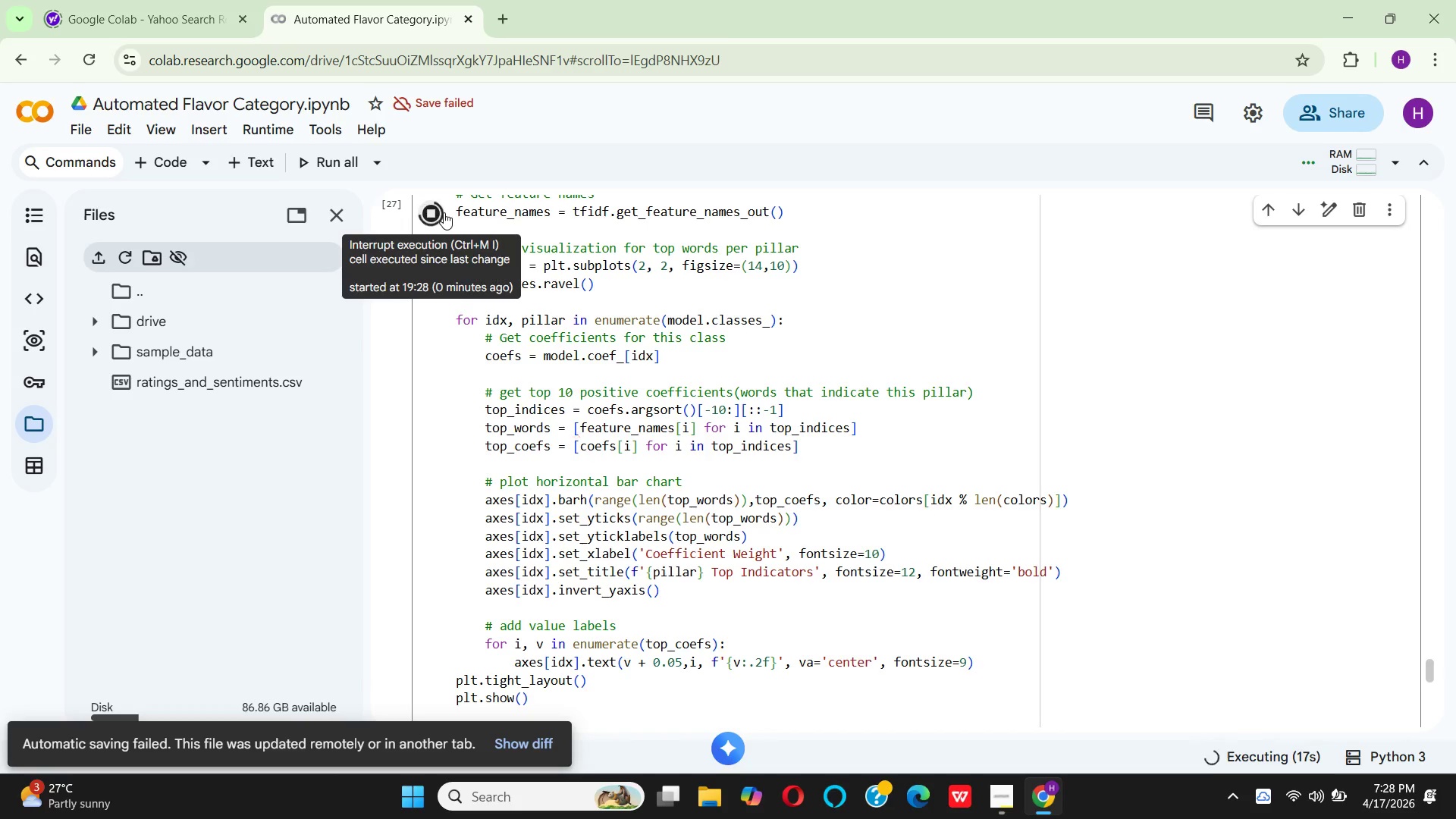 
wait(23.03)
 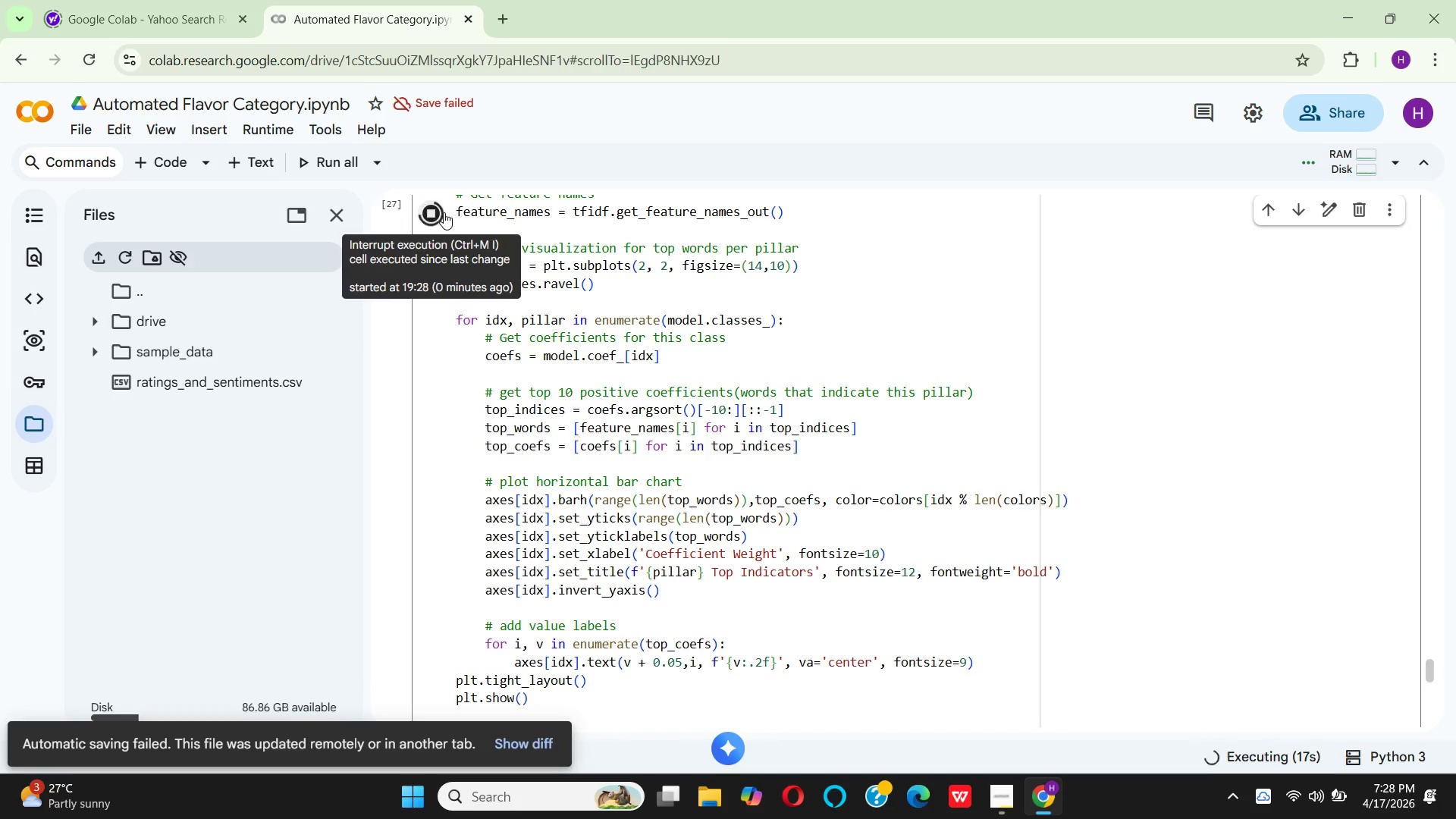 
scroll: coordinate [704, 405], scroll_direction: down, amount: 2.0
 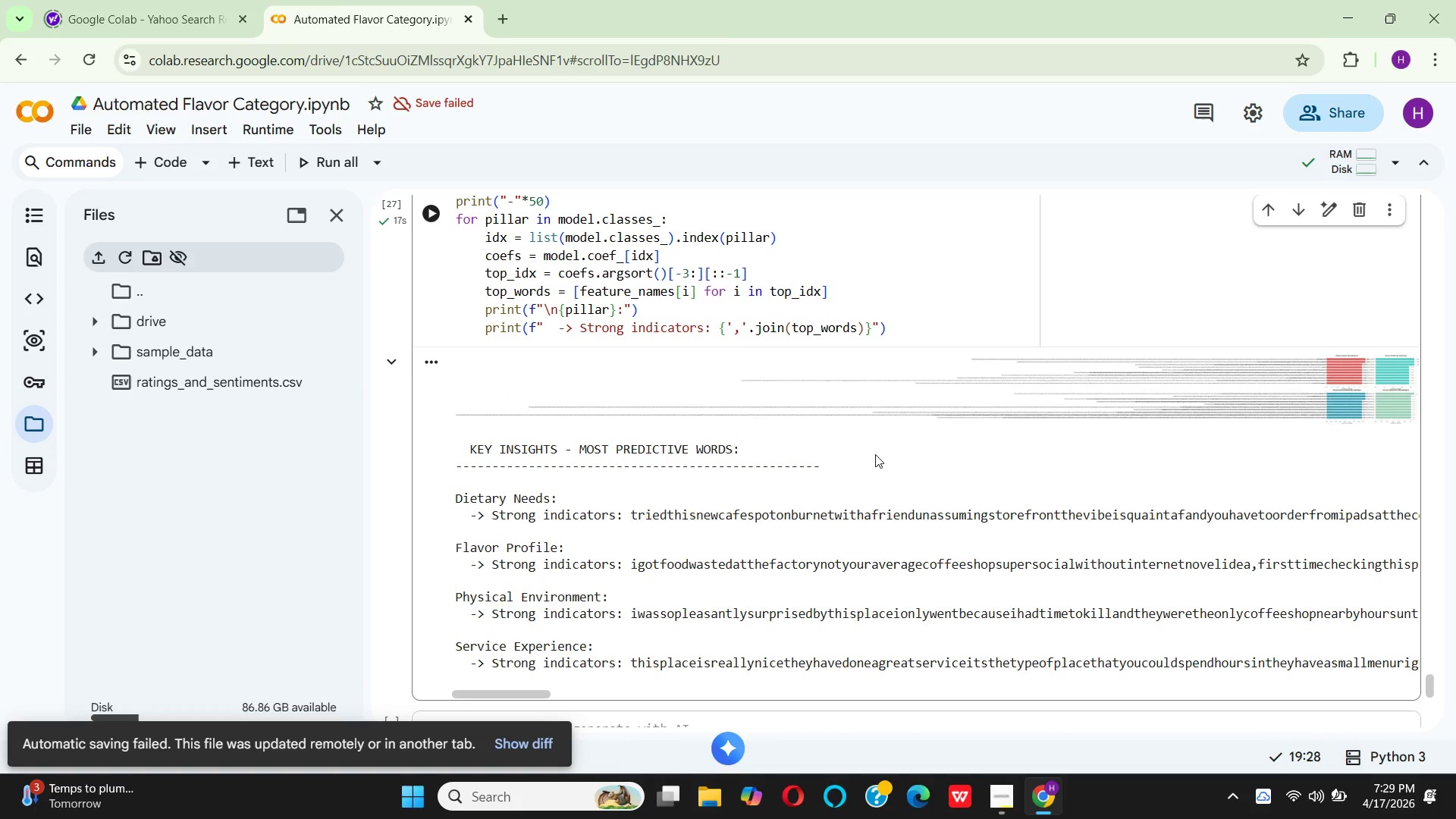 
scroll: coordinate [879, 462], scroll_direction: up, amount: 2.0
 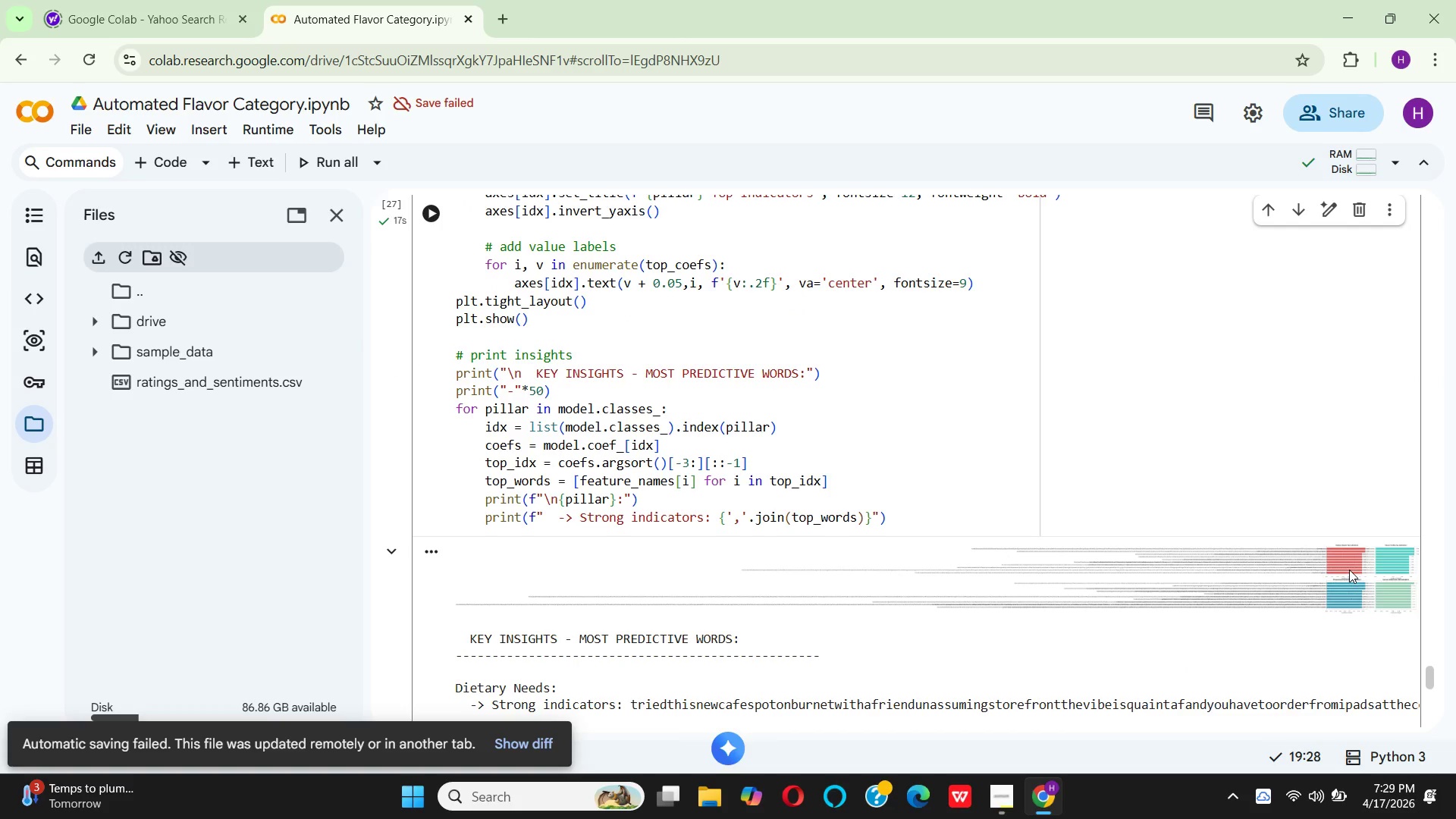 
double_click([1349, 570])
 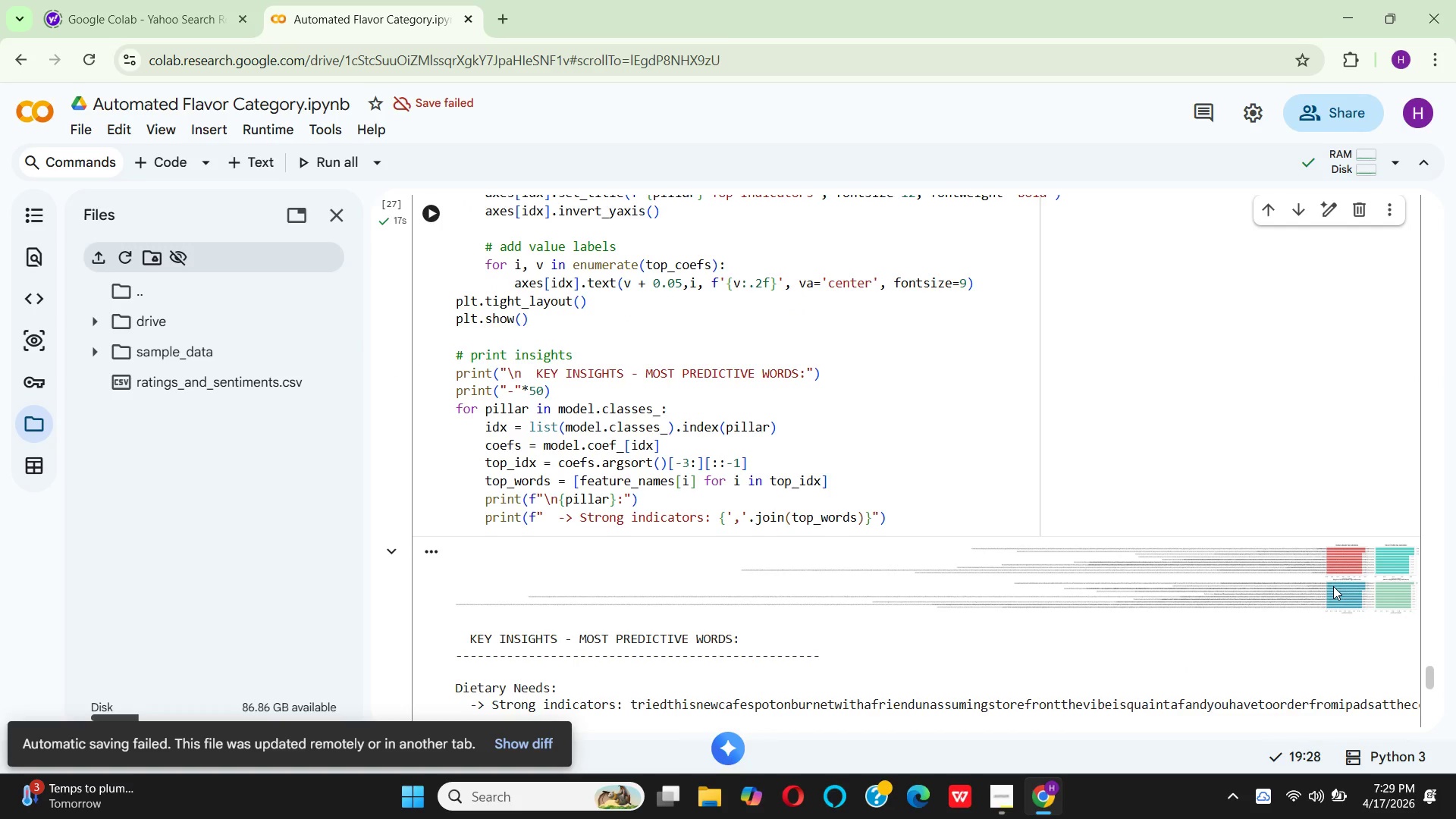 
left_click([1333, 586])
 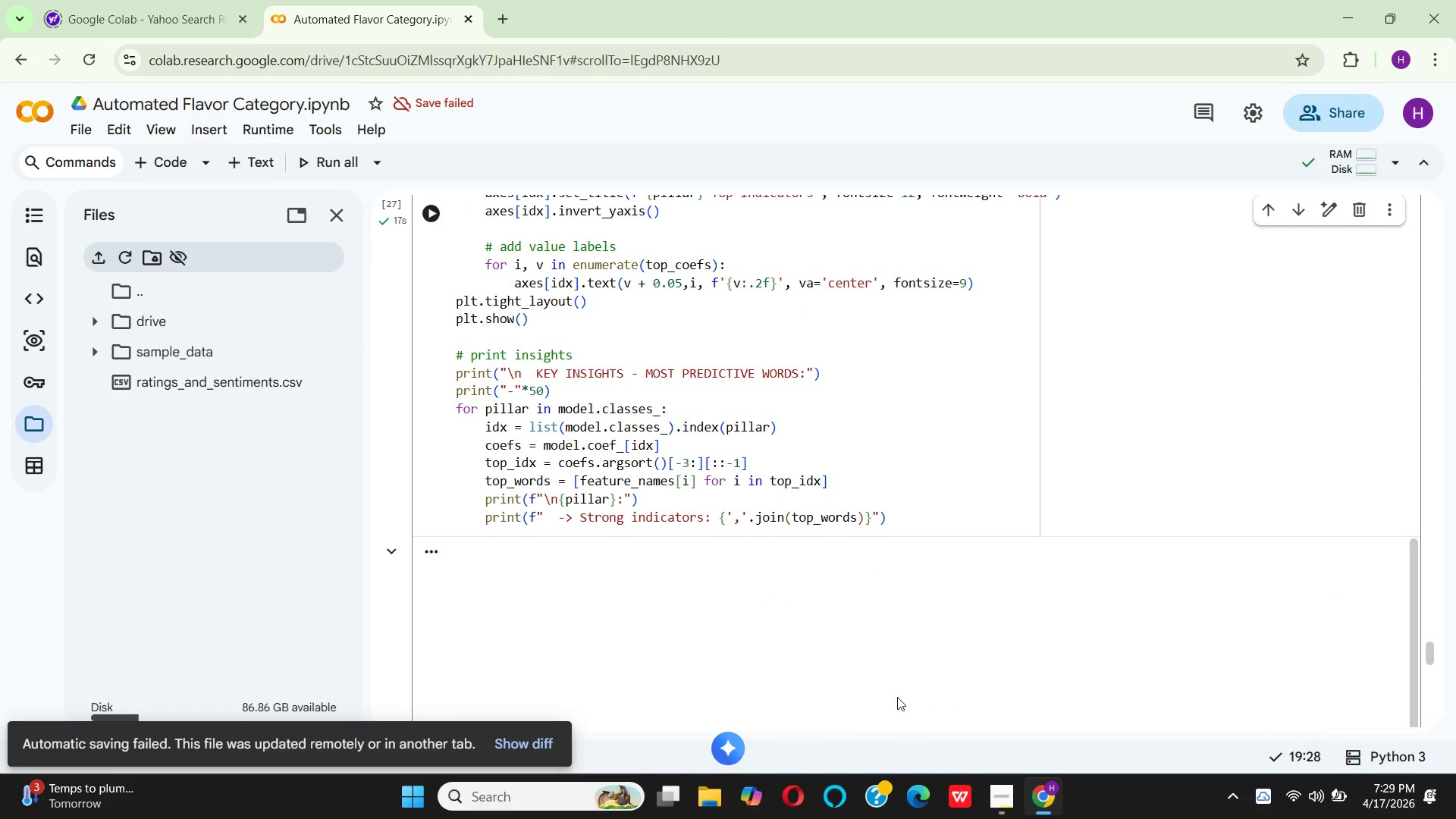 
scroll: coordinate [1012, 607], scroll_direction: down, amount: 8.0
 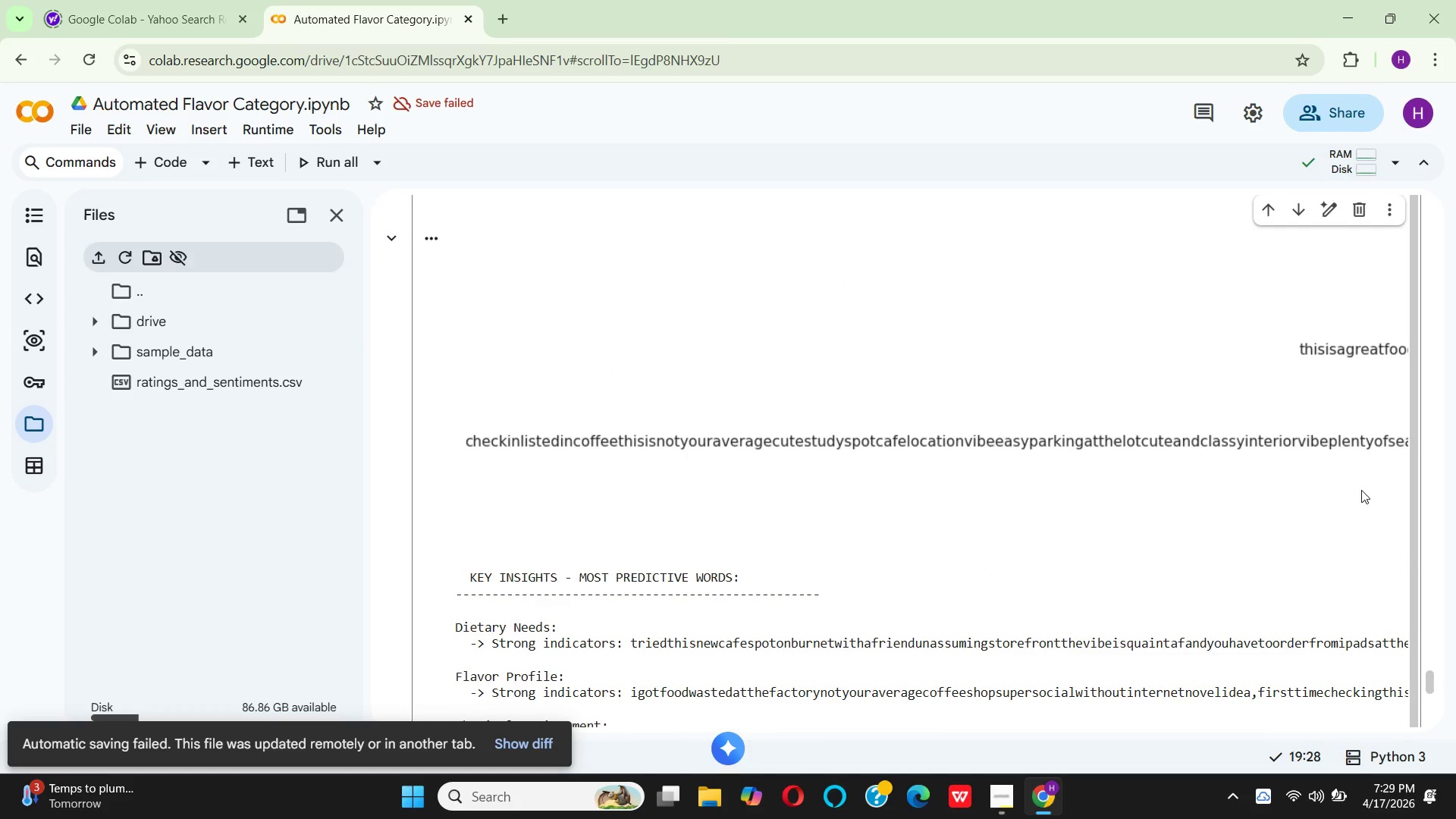 
double_click([1364, 483])
 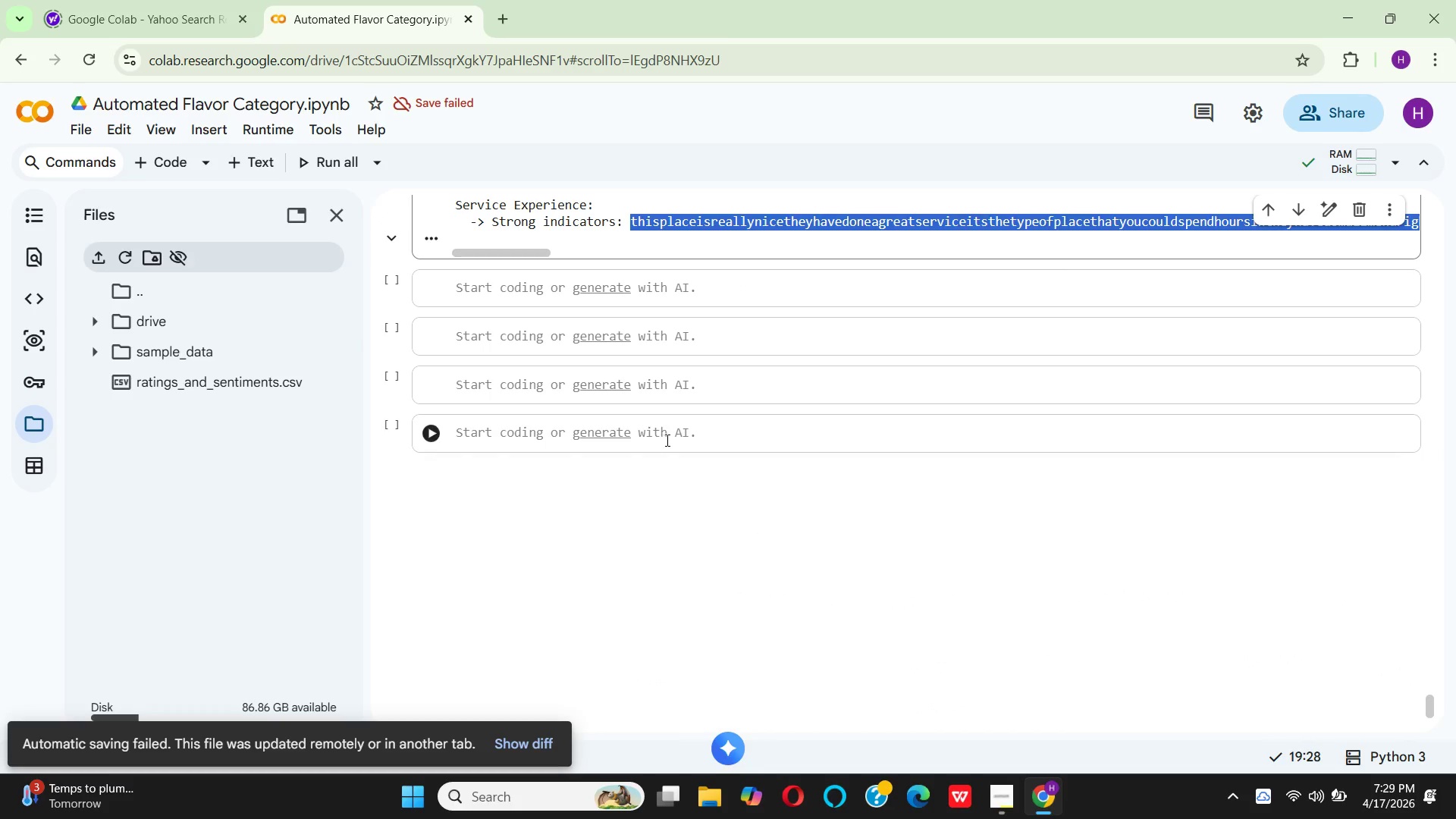 
scroll: coordinate [589, 460], scroll_direction: up, amount: 12.0
 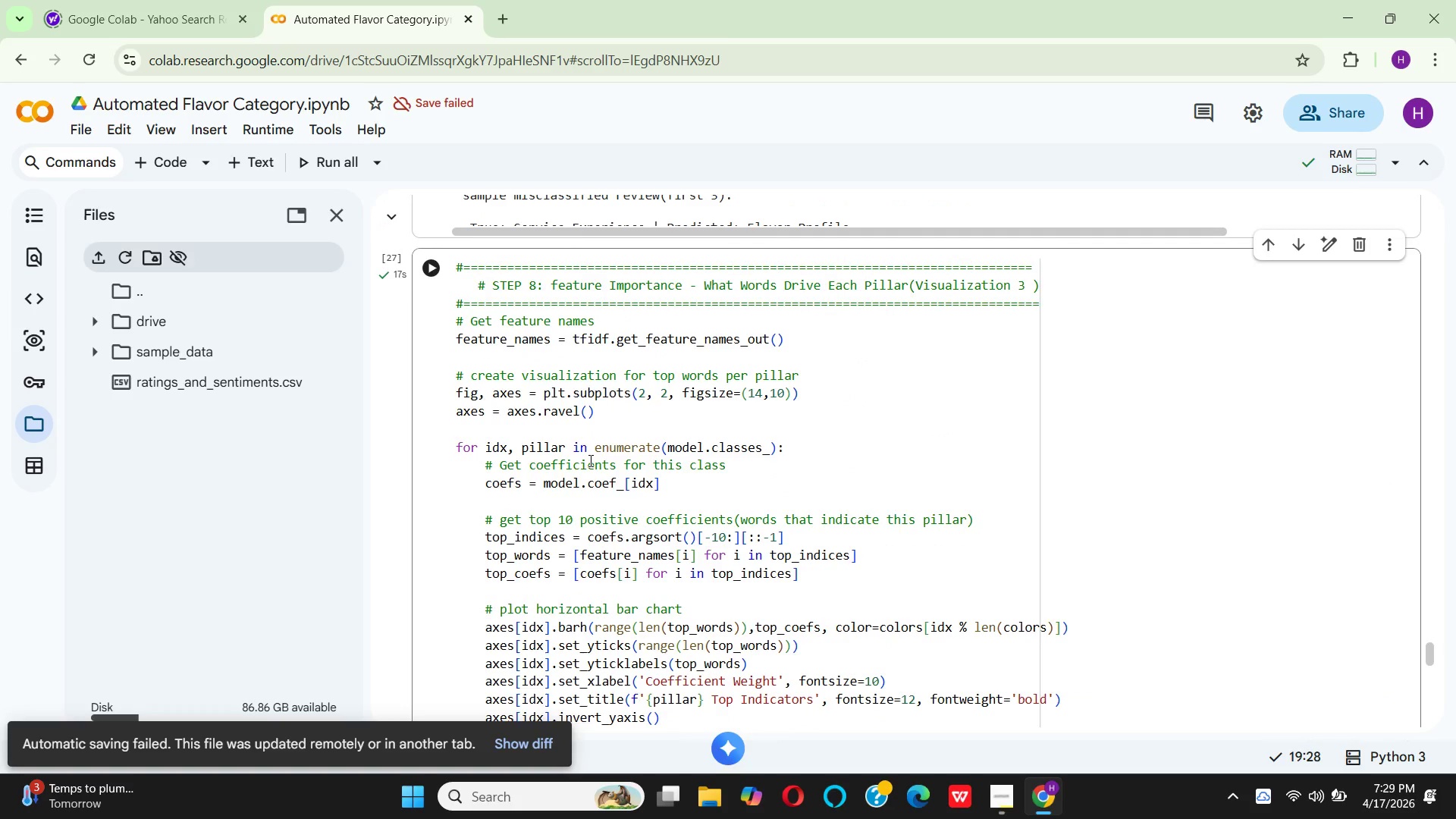 
scroll: coordinate [589, 460], scroll_direction: down, amount: 3.0
 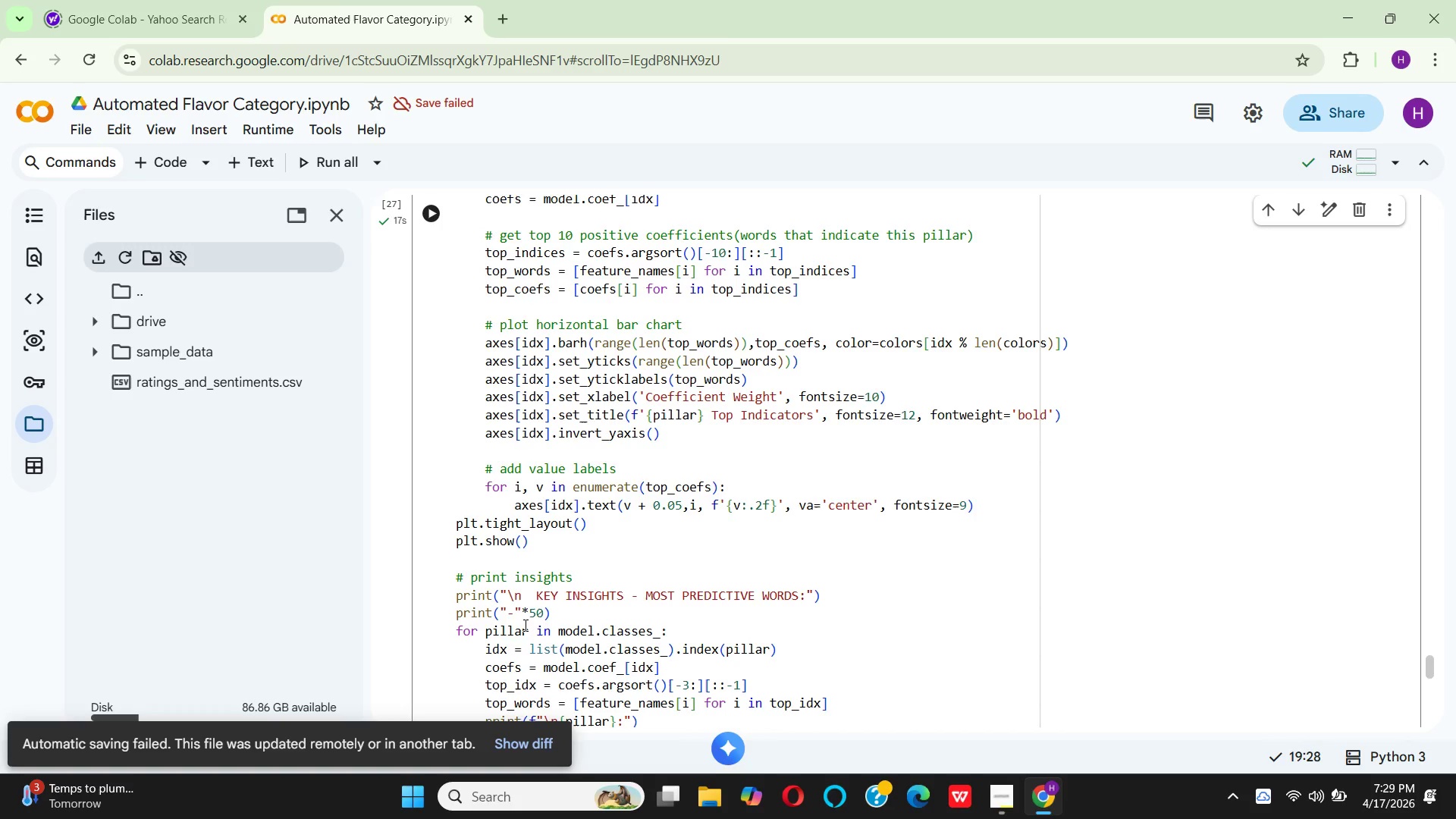 
wait(16.45)
 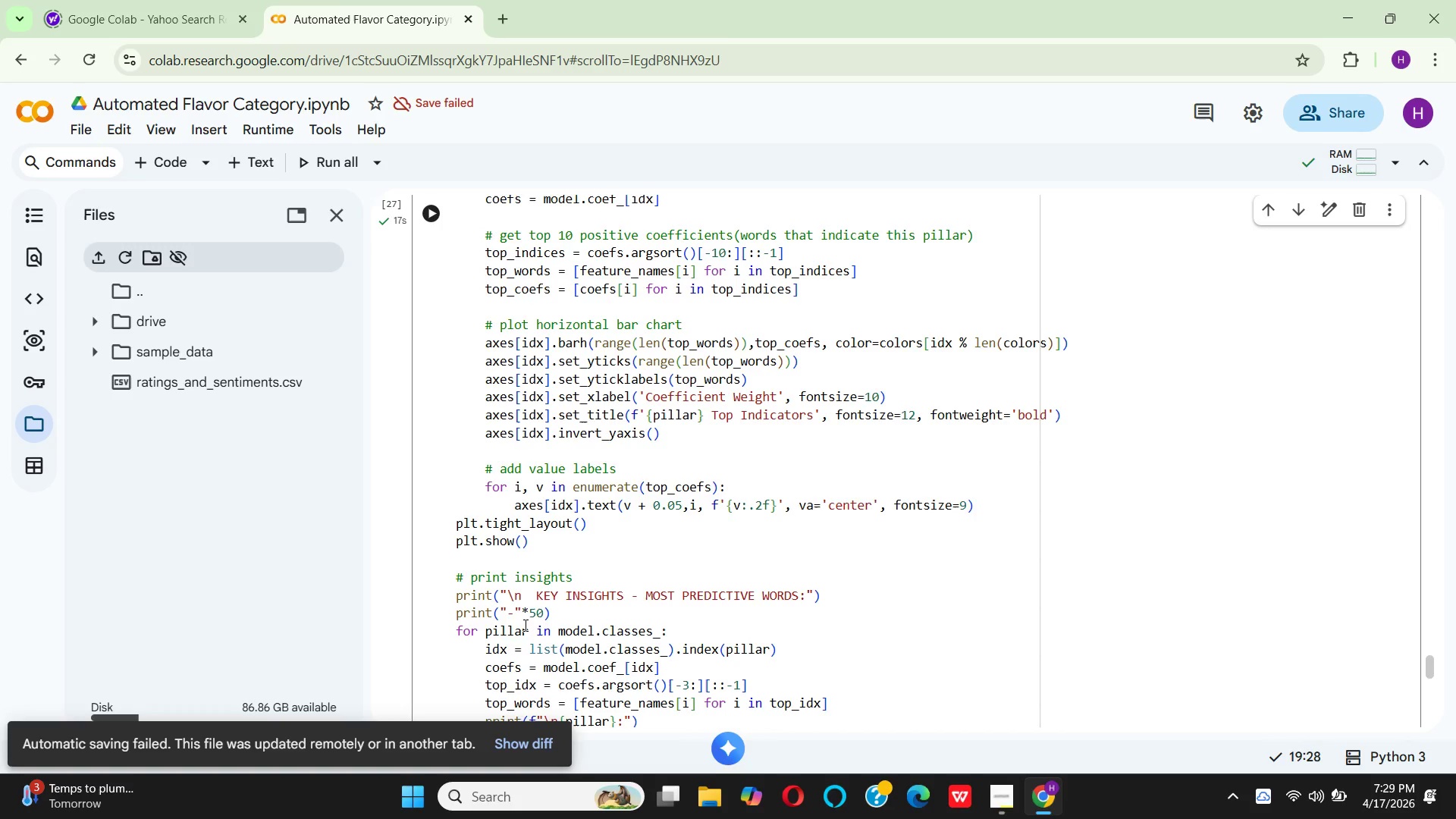 
scroll: coordinate [717, 640], scroll_direction: down, amount: 6.0
 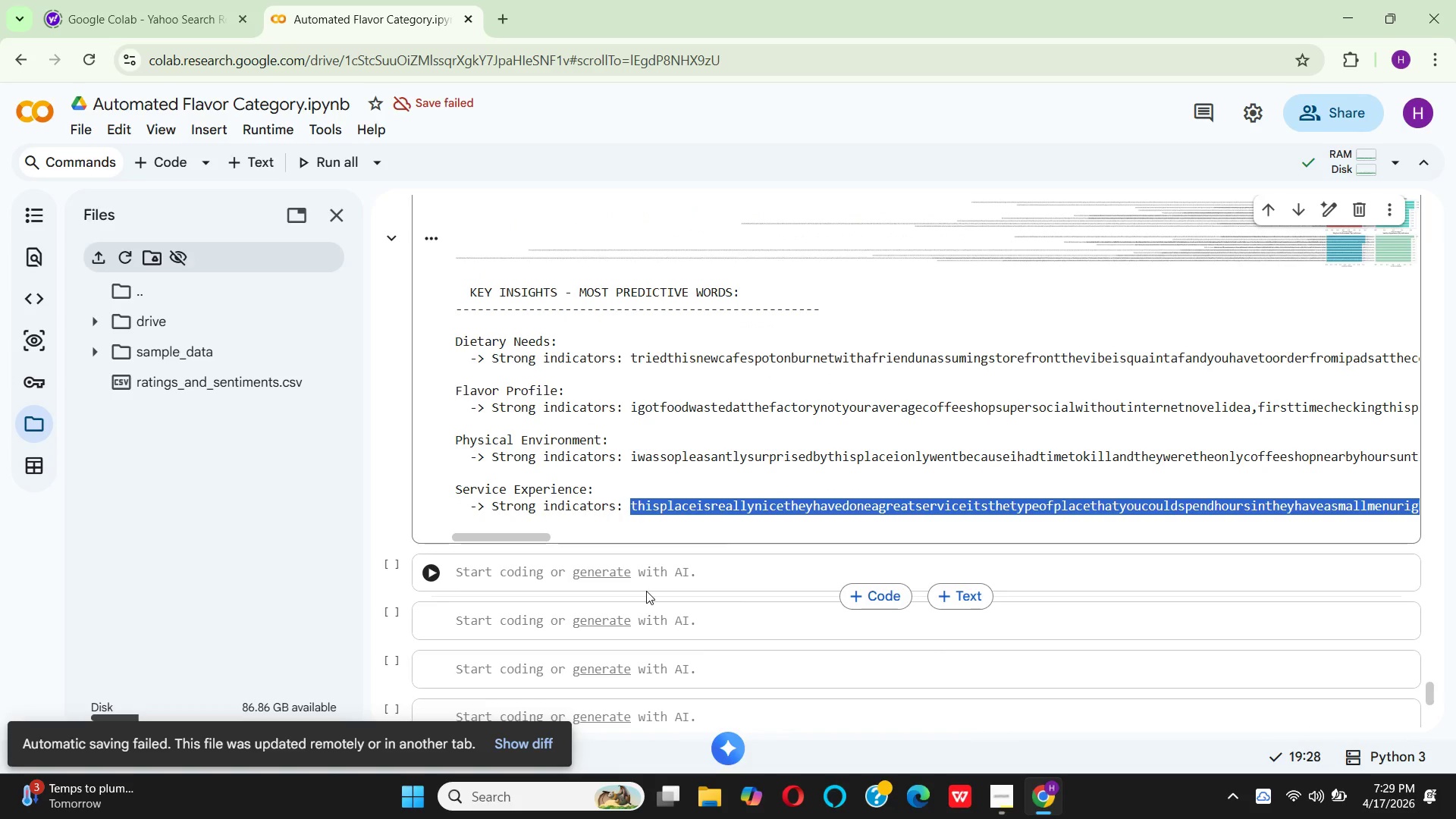 
left_click([646, 584])
 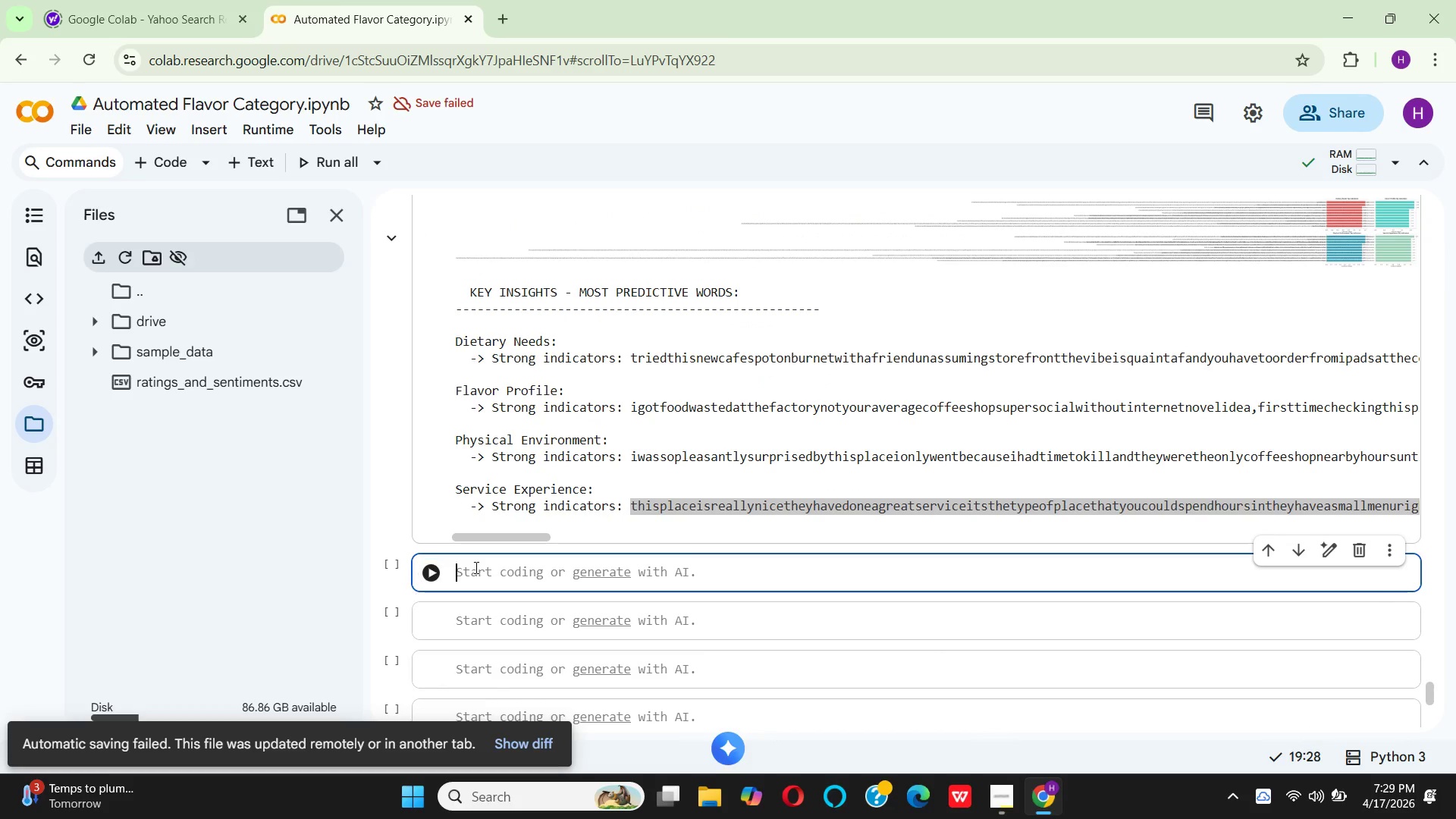 
scroll: coordinate [476, 566], scroll_direction: down, amount: 2.0
 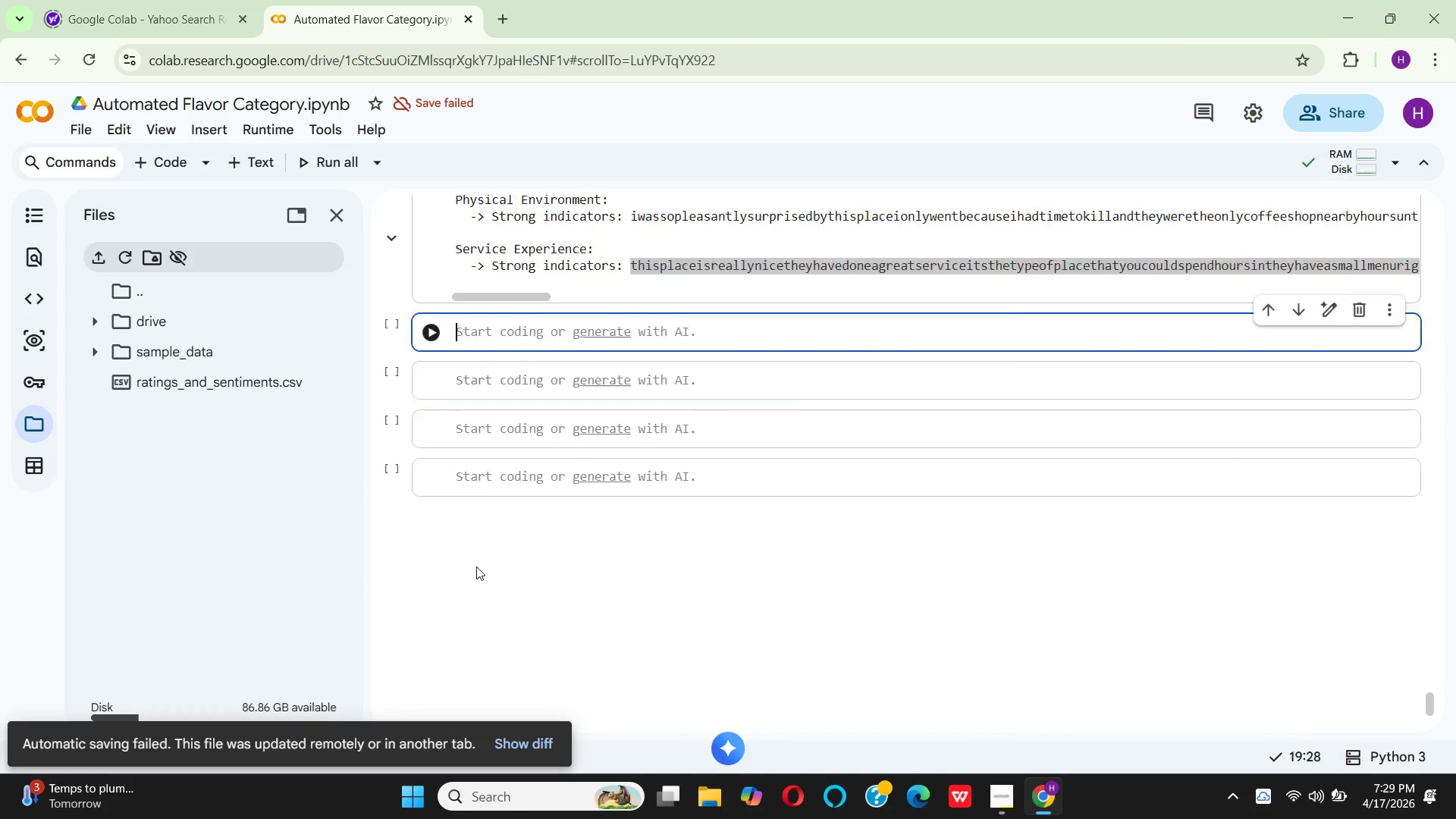 
scroll: coordinate [476, 566], scroll_direction: none, amount: 0.0
 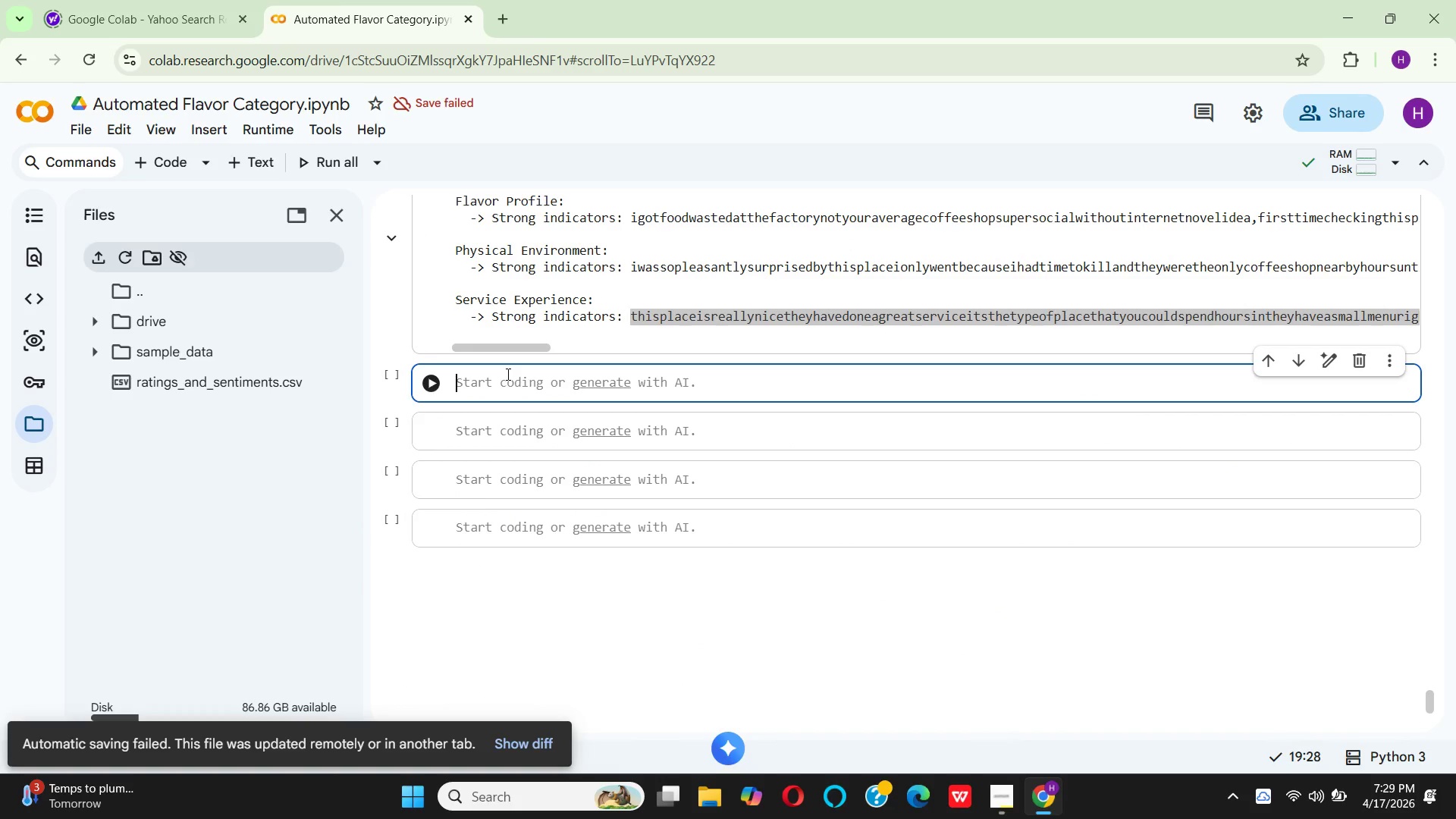 
key(Shift+3)
 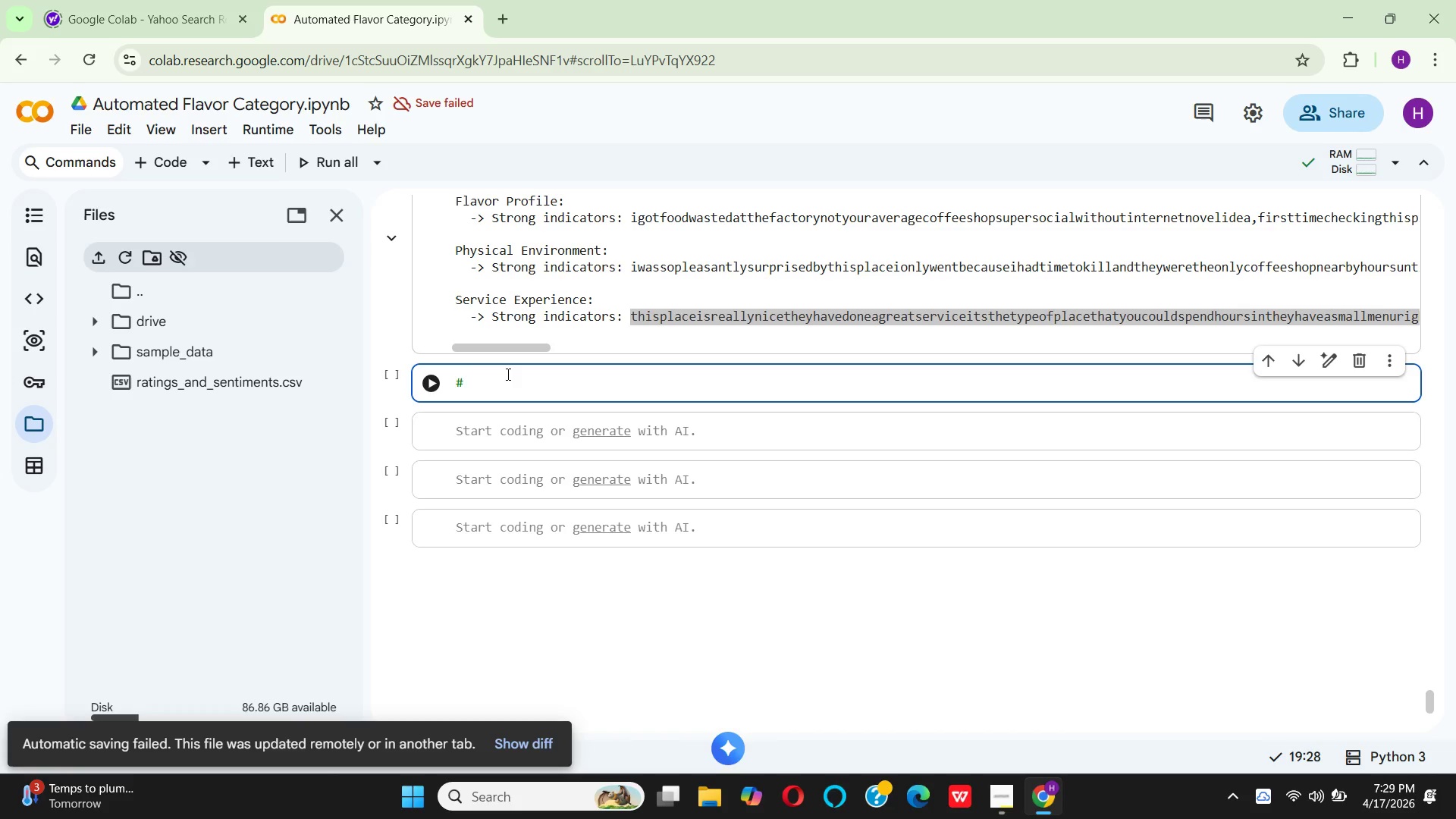 
hold_key(key=Equal, duration=1.53)
 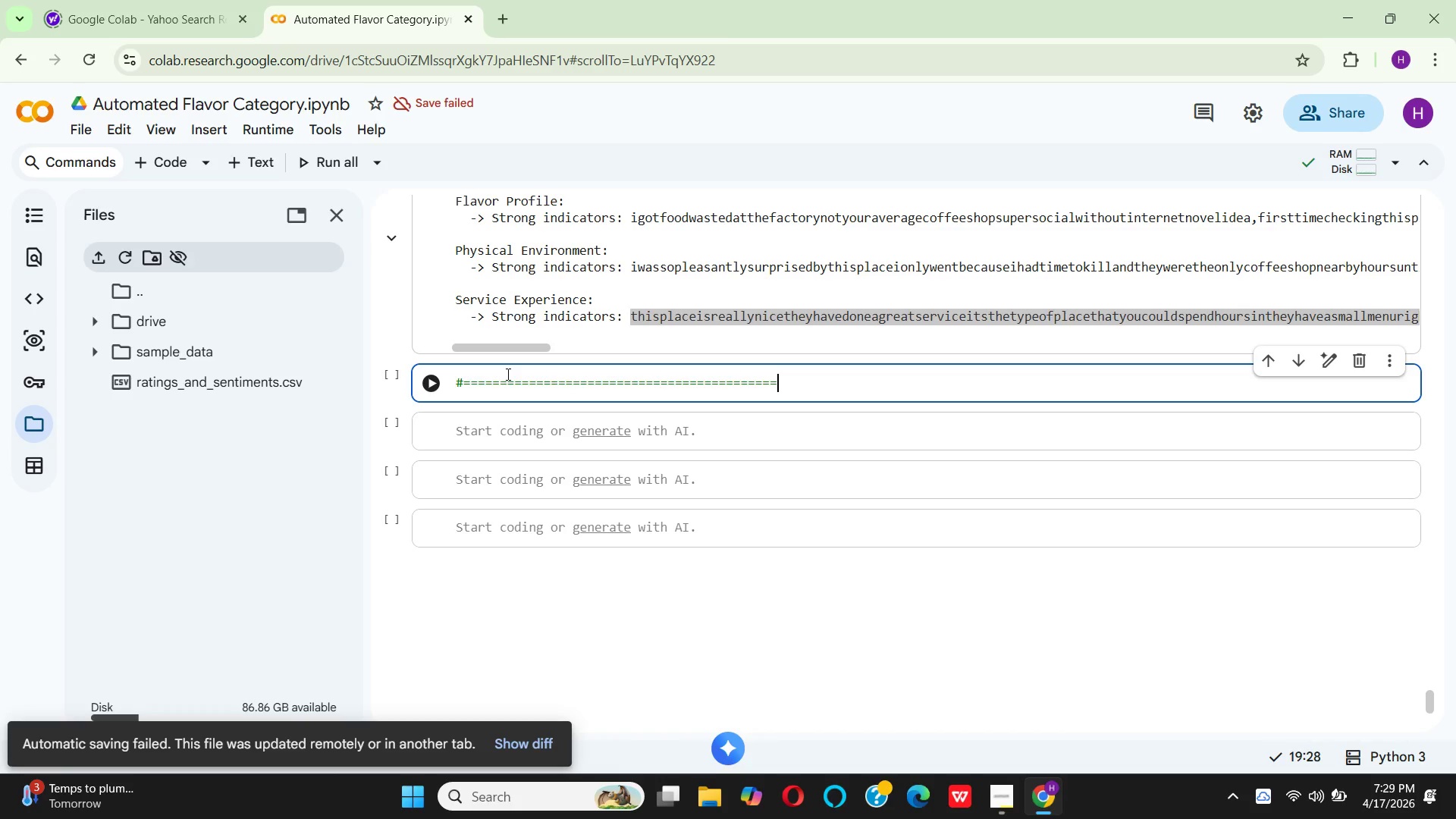 
hold_key(key=Equal, duration=0.38)
 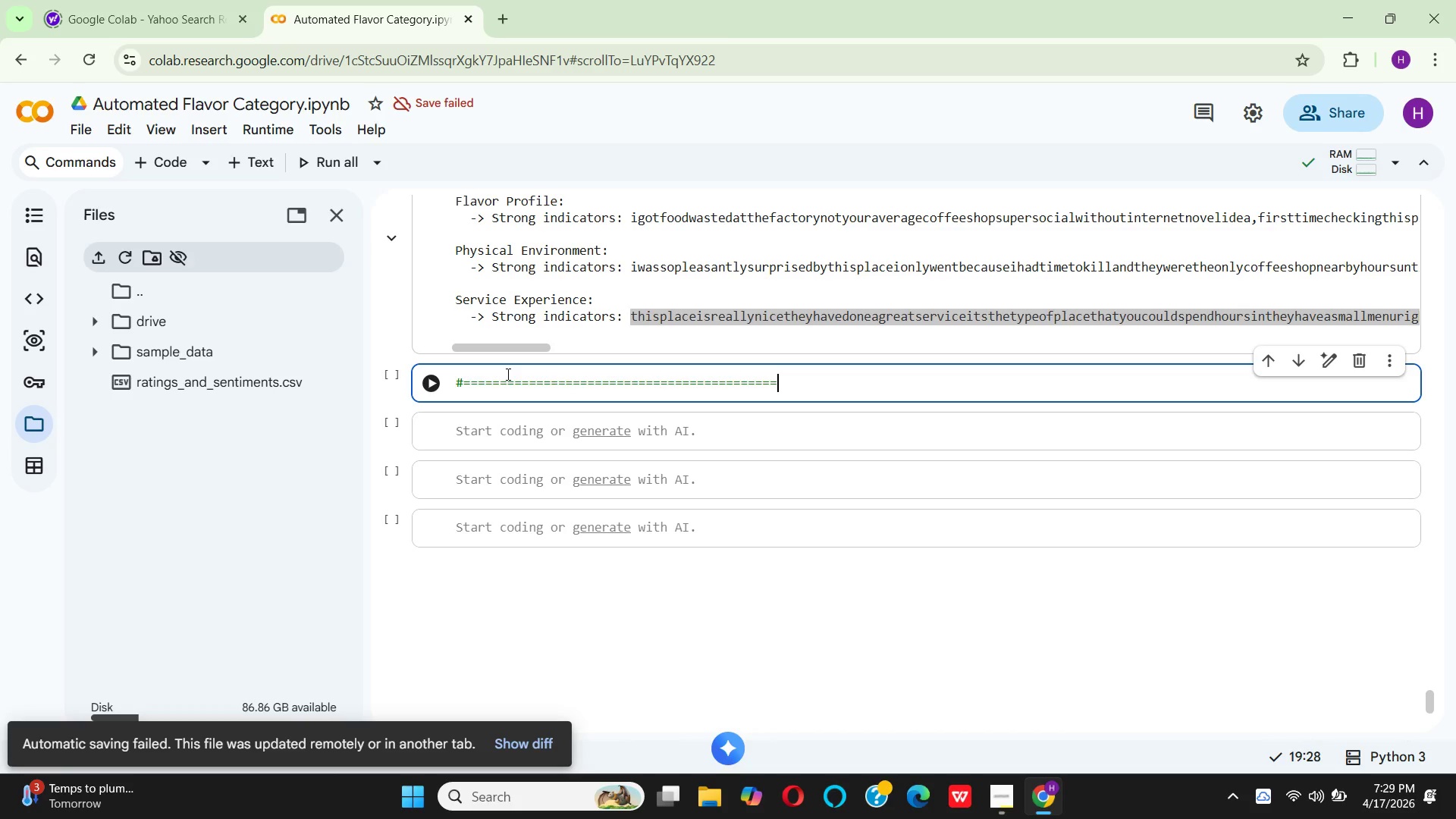 
key(Enter)
 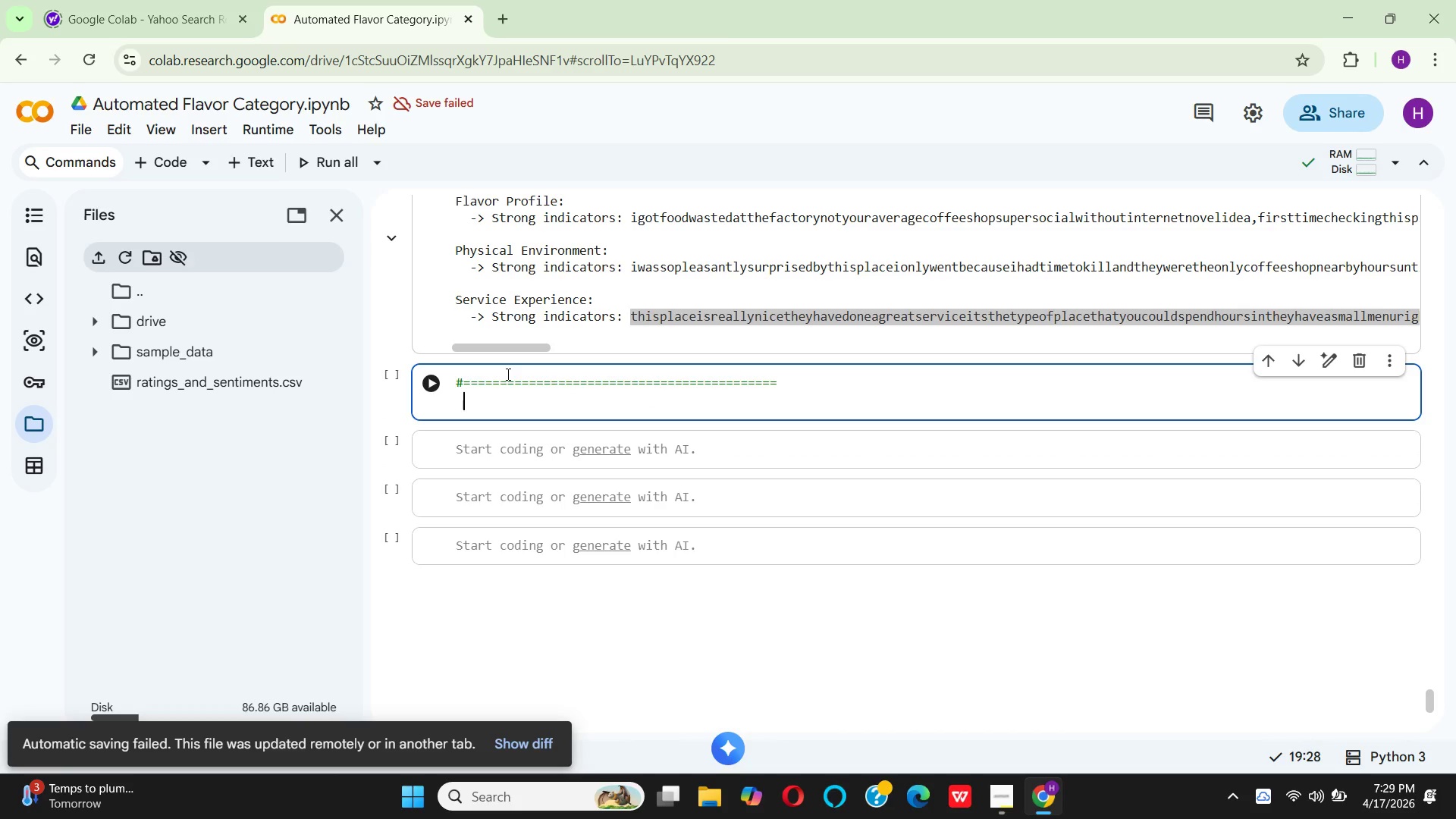 
type( # STEP 10:)
 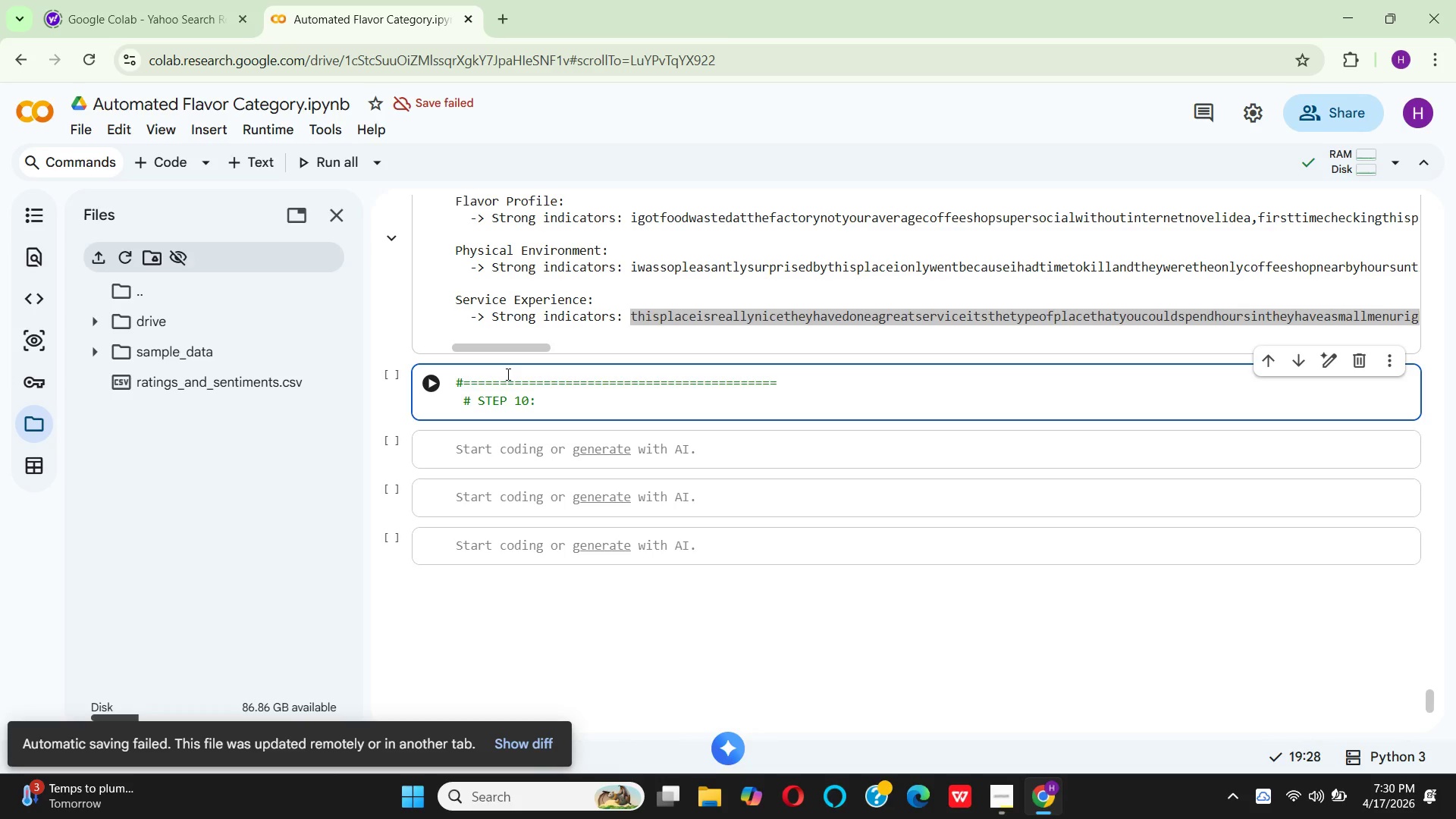 